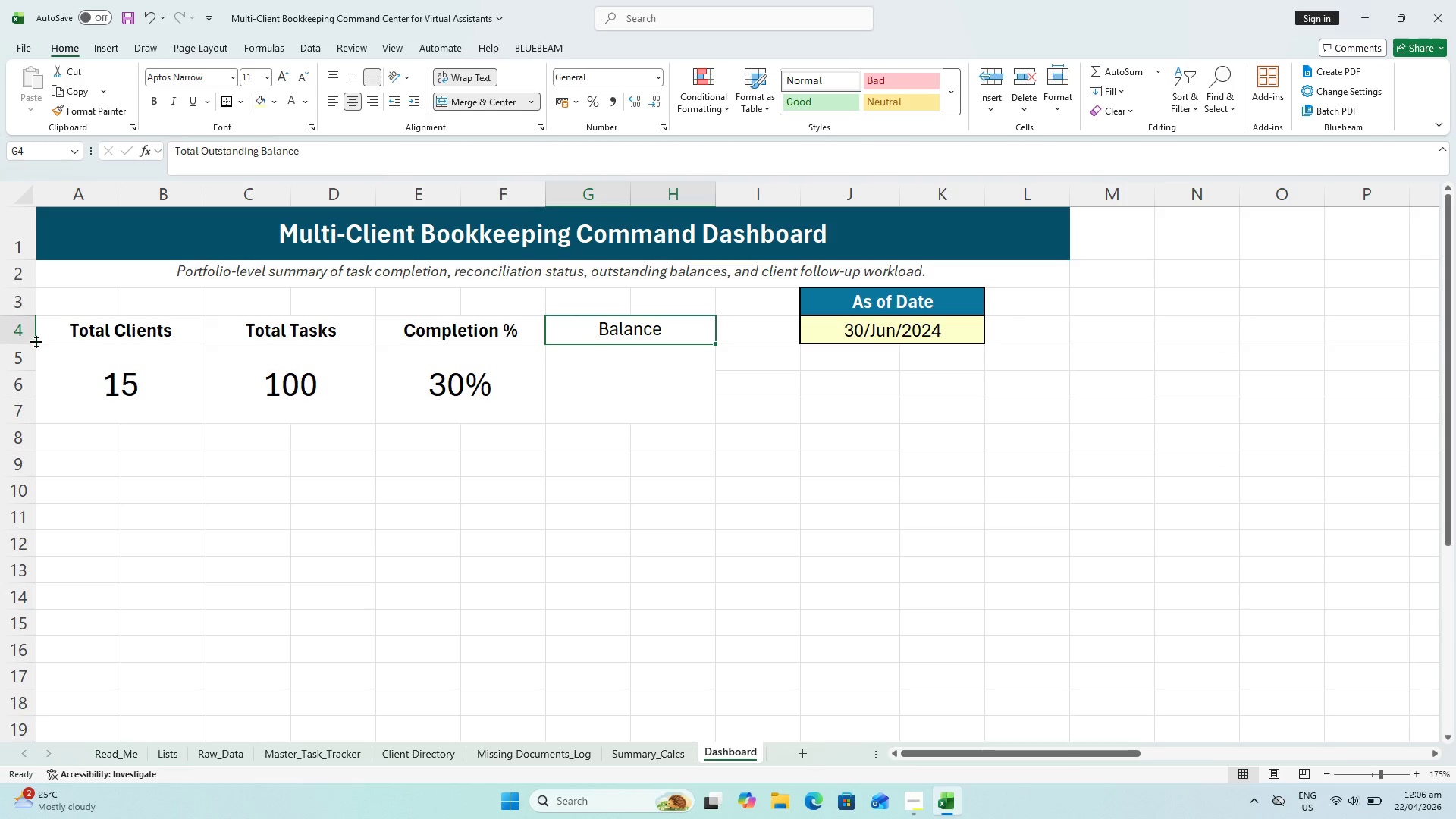 
left_click([20, 341])
 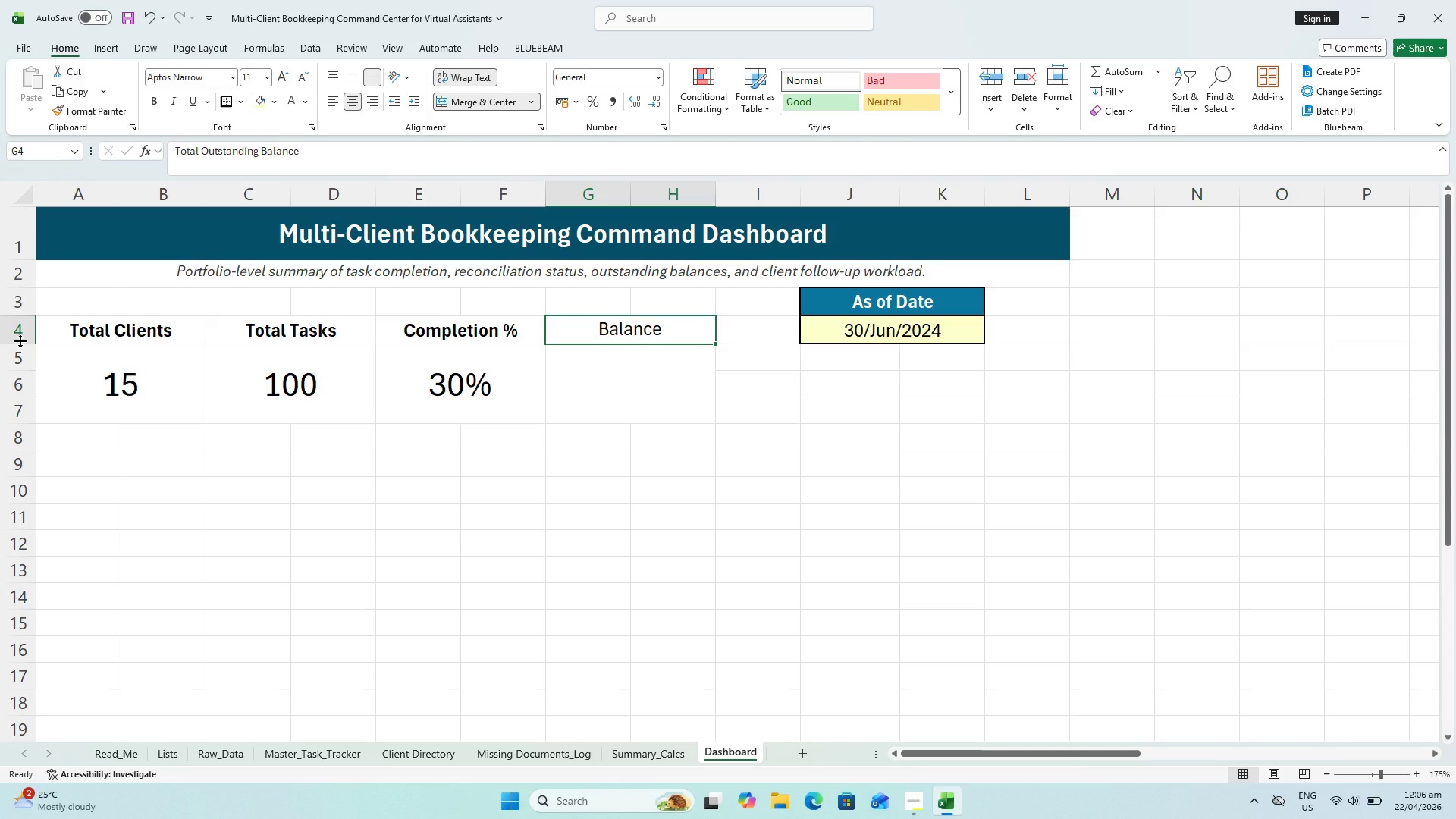 
left_click_drag(start_coordinate=[20, 340], to_coordinate=[9, 377])
 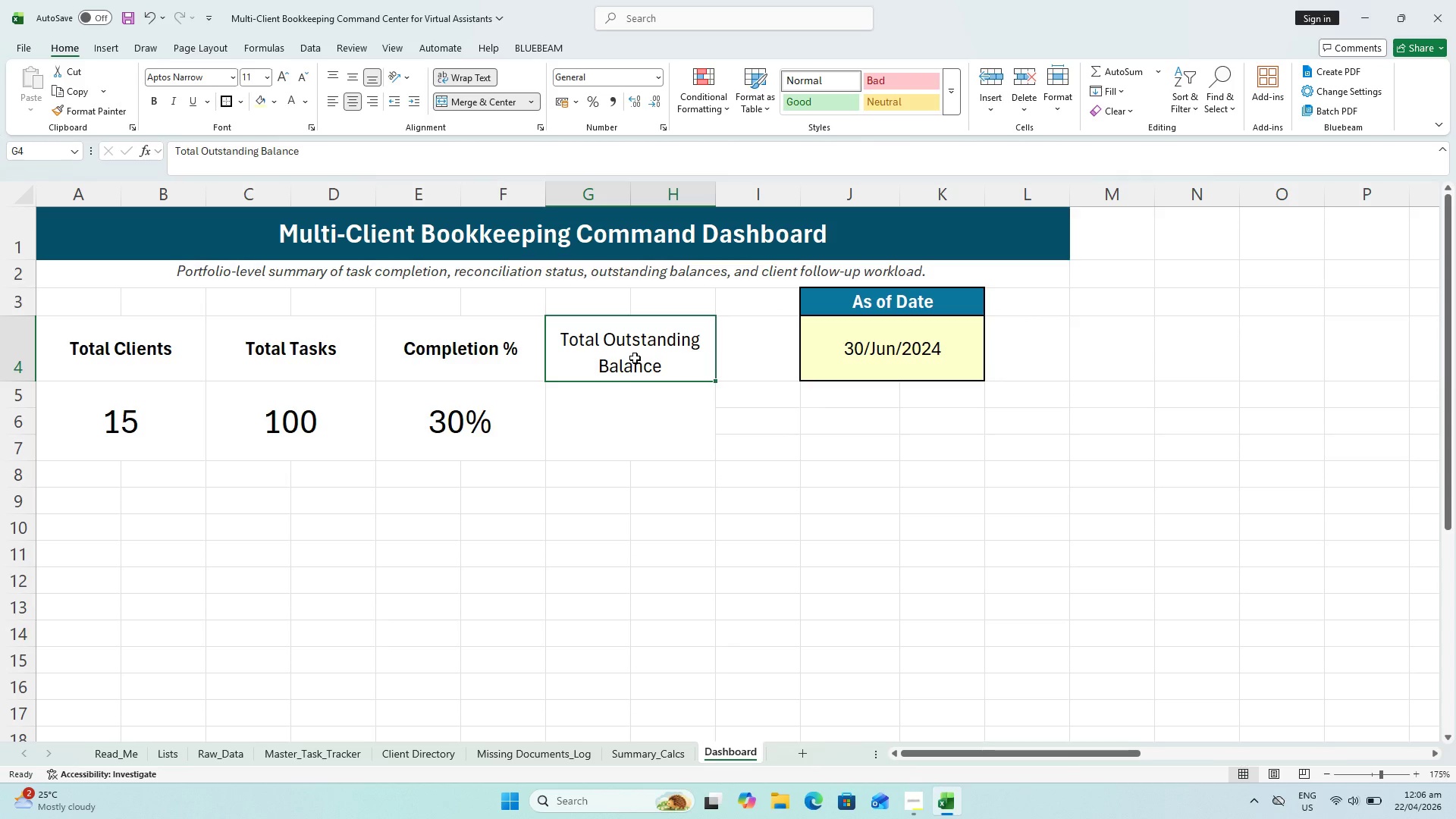 
left_click_drag(start_coordinate=[635, 515], to_coordinate=[635, 510])
 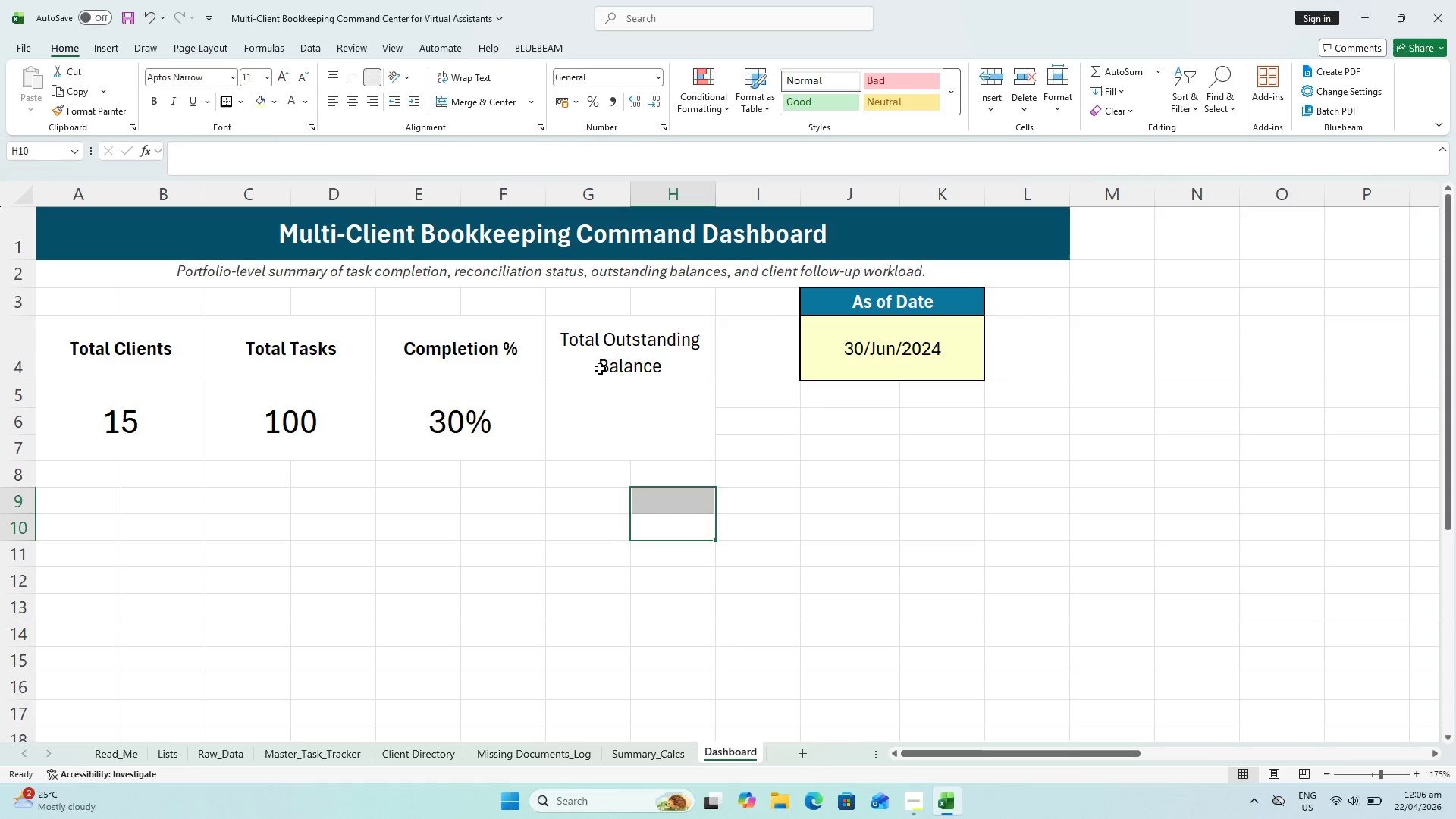 
left_click([599, 354])
 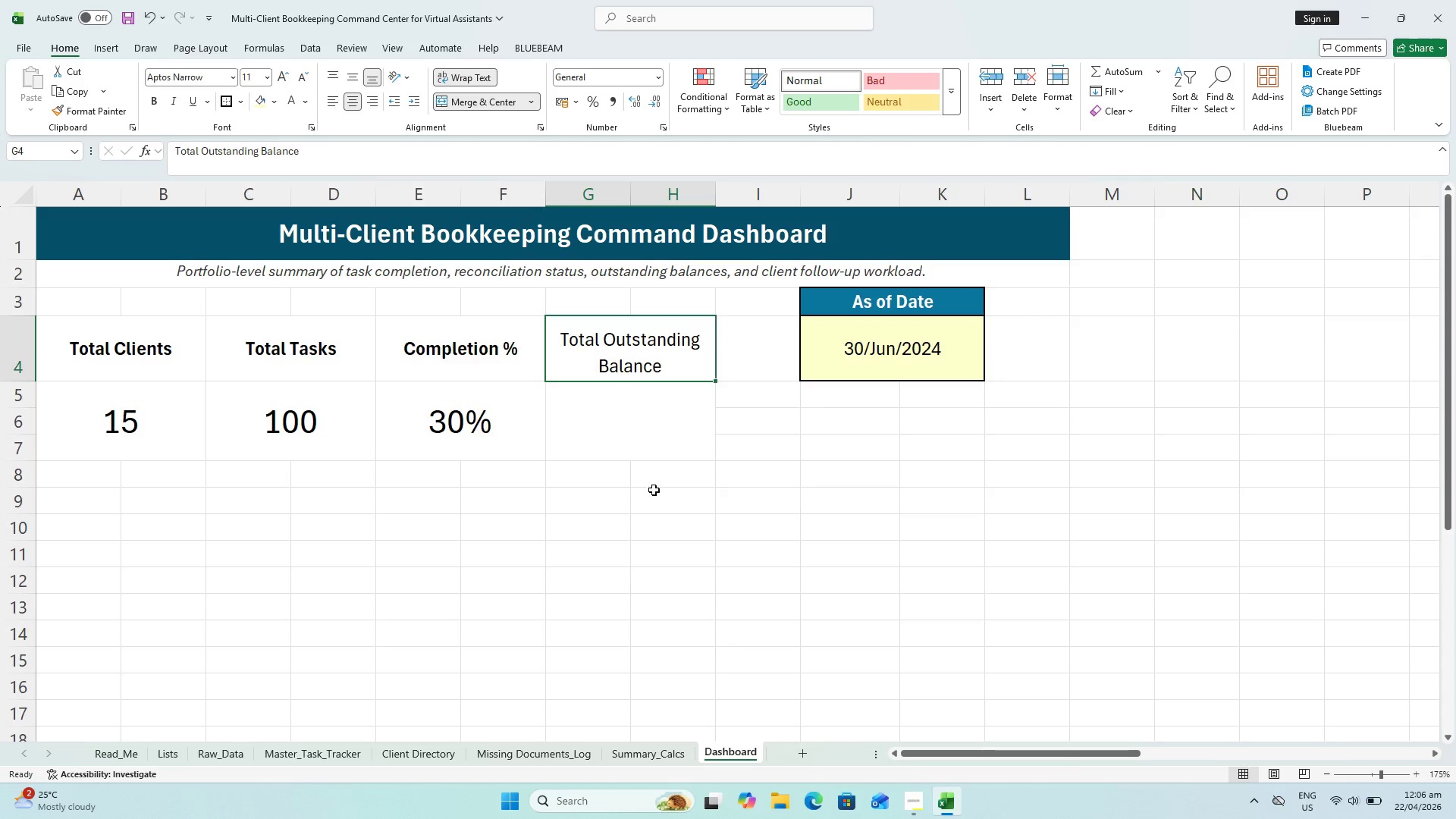 
left_click([640, 429])
 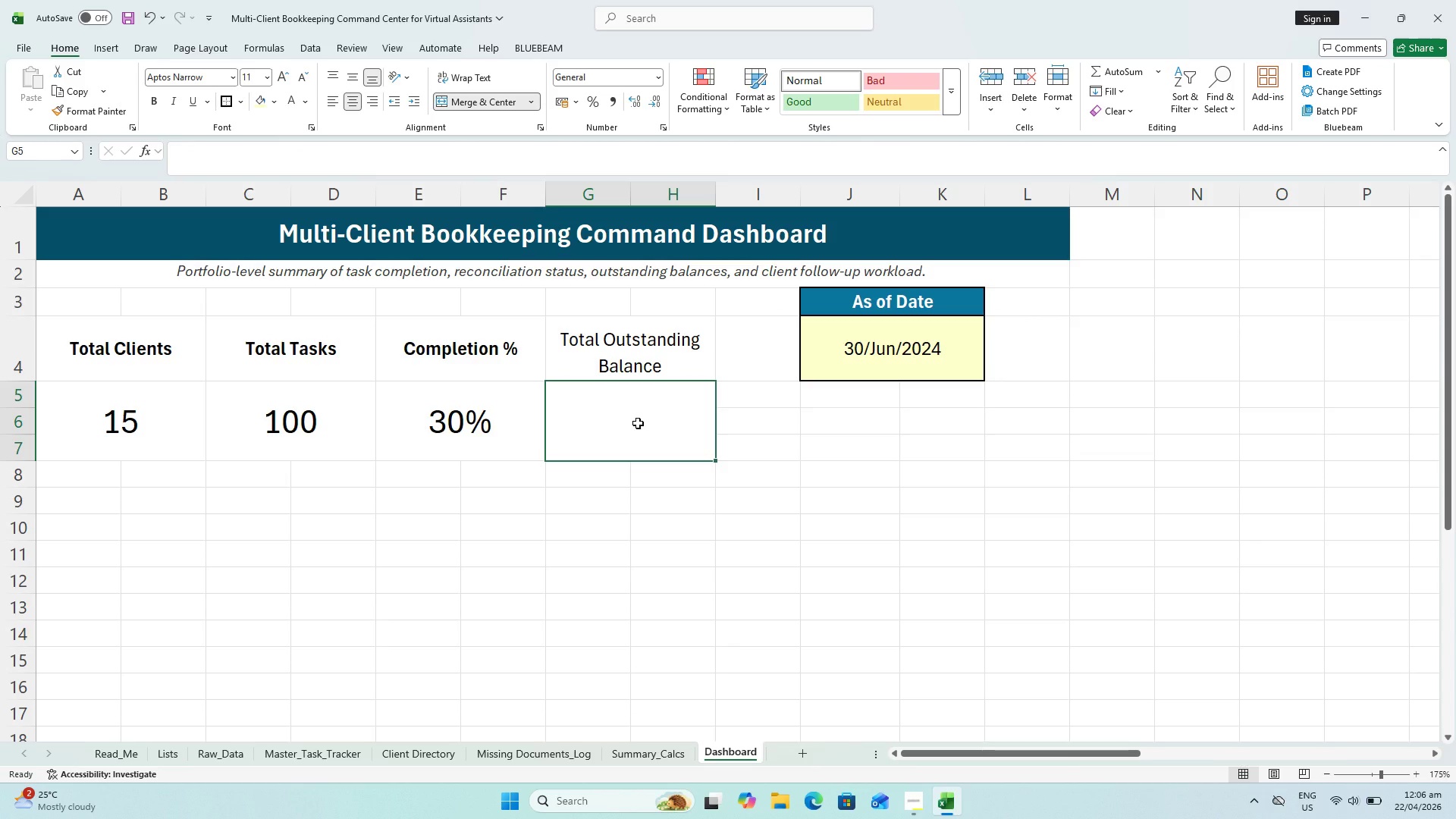 
key(Equal)
 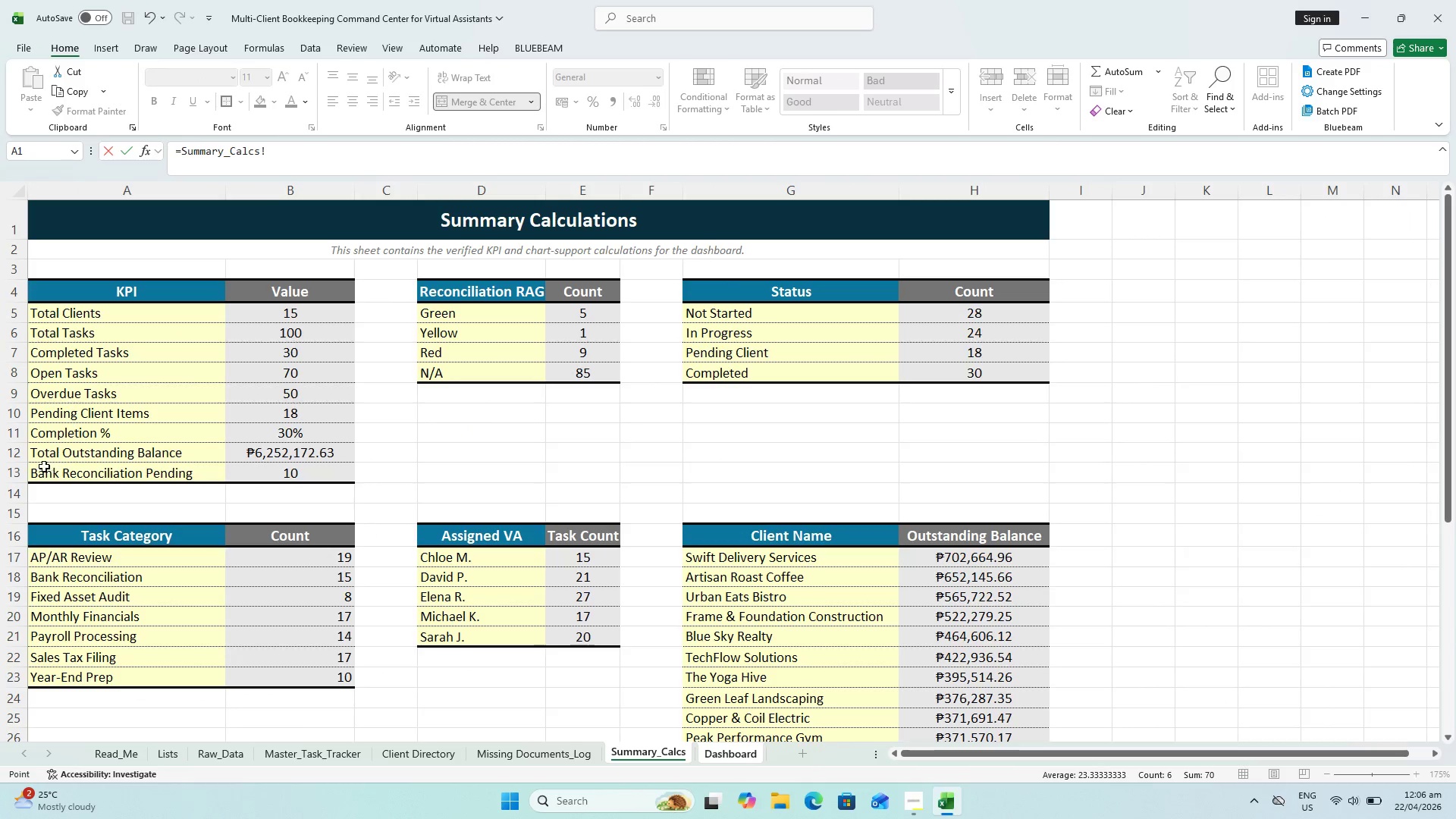 
left_click([308, 456])
 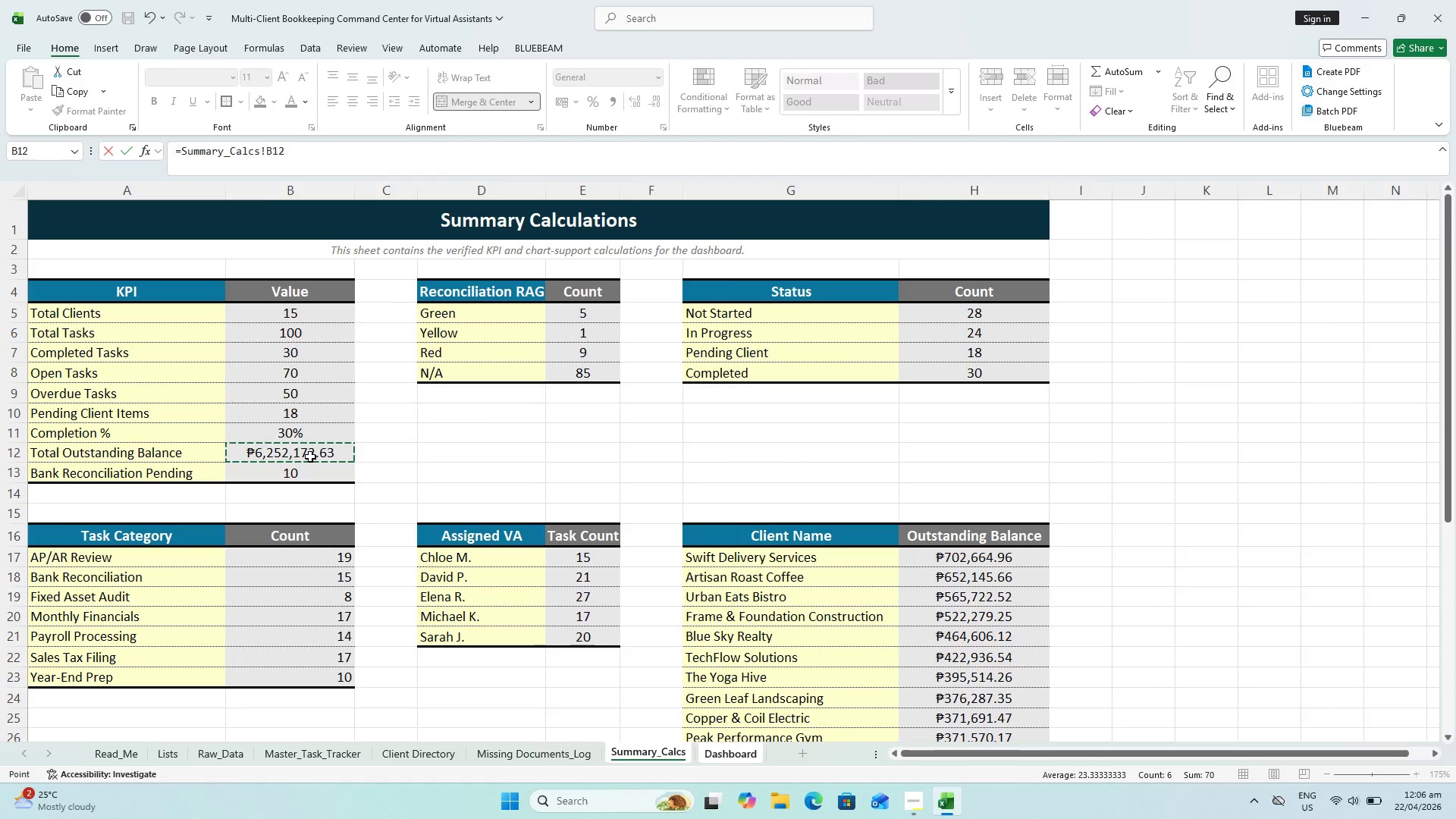 
key(Enter)
 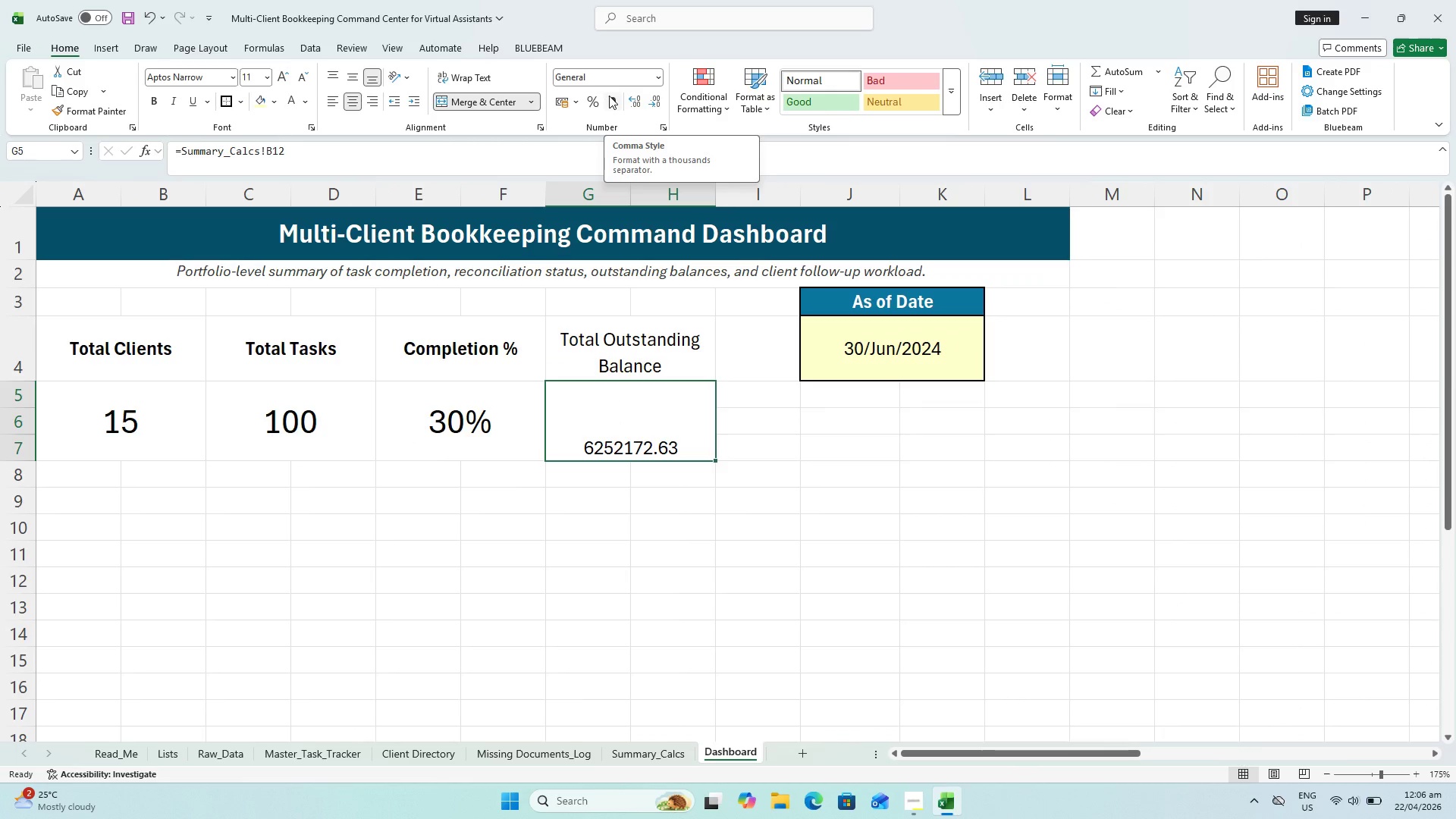 
left_click_drag(start_coordinate=[609, 96], to_coordinate=[654, 174])
 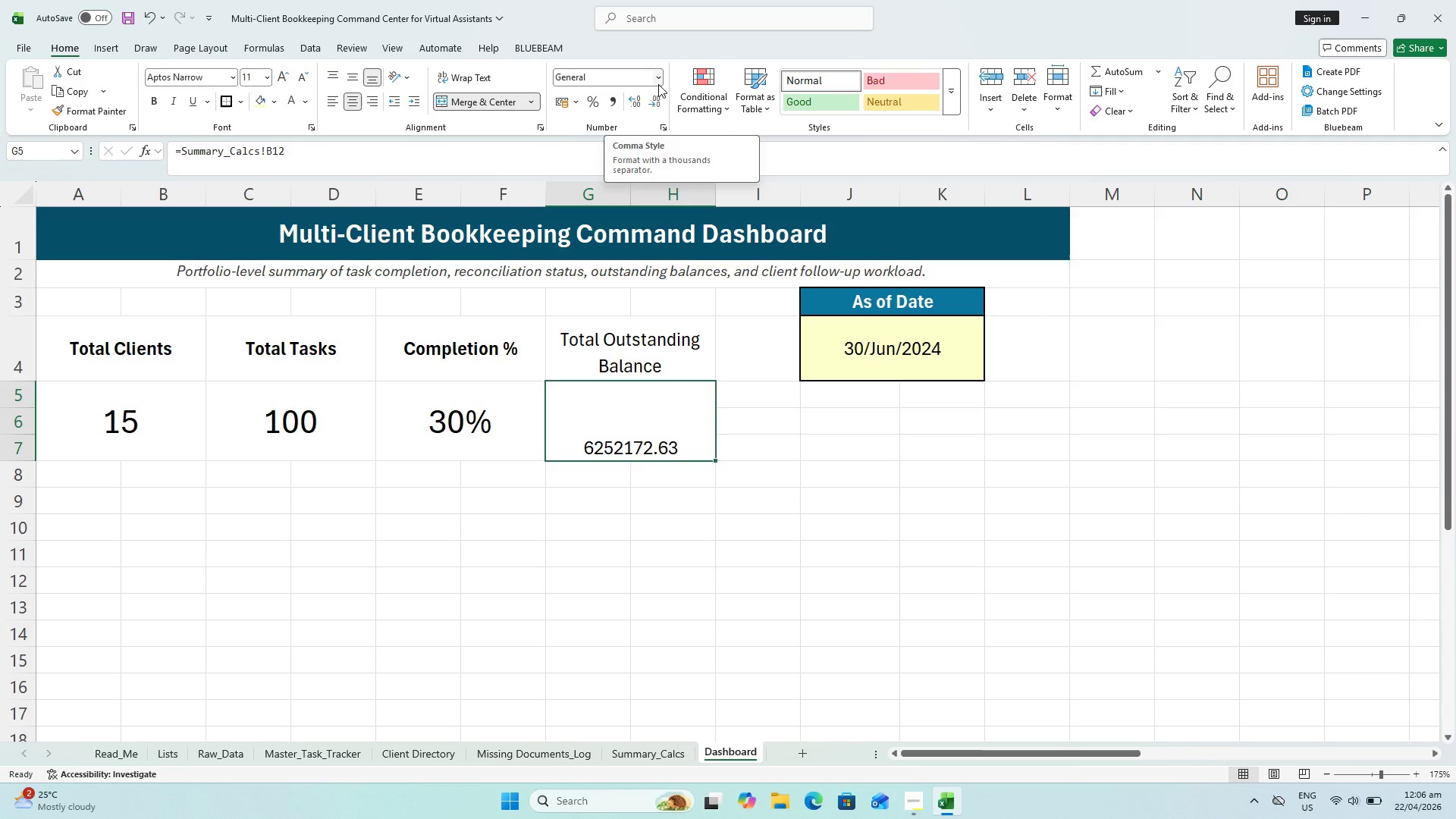 
left_click([658, 84])
 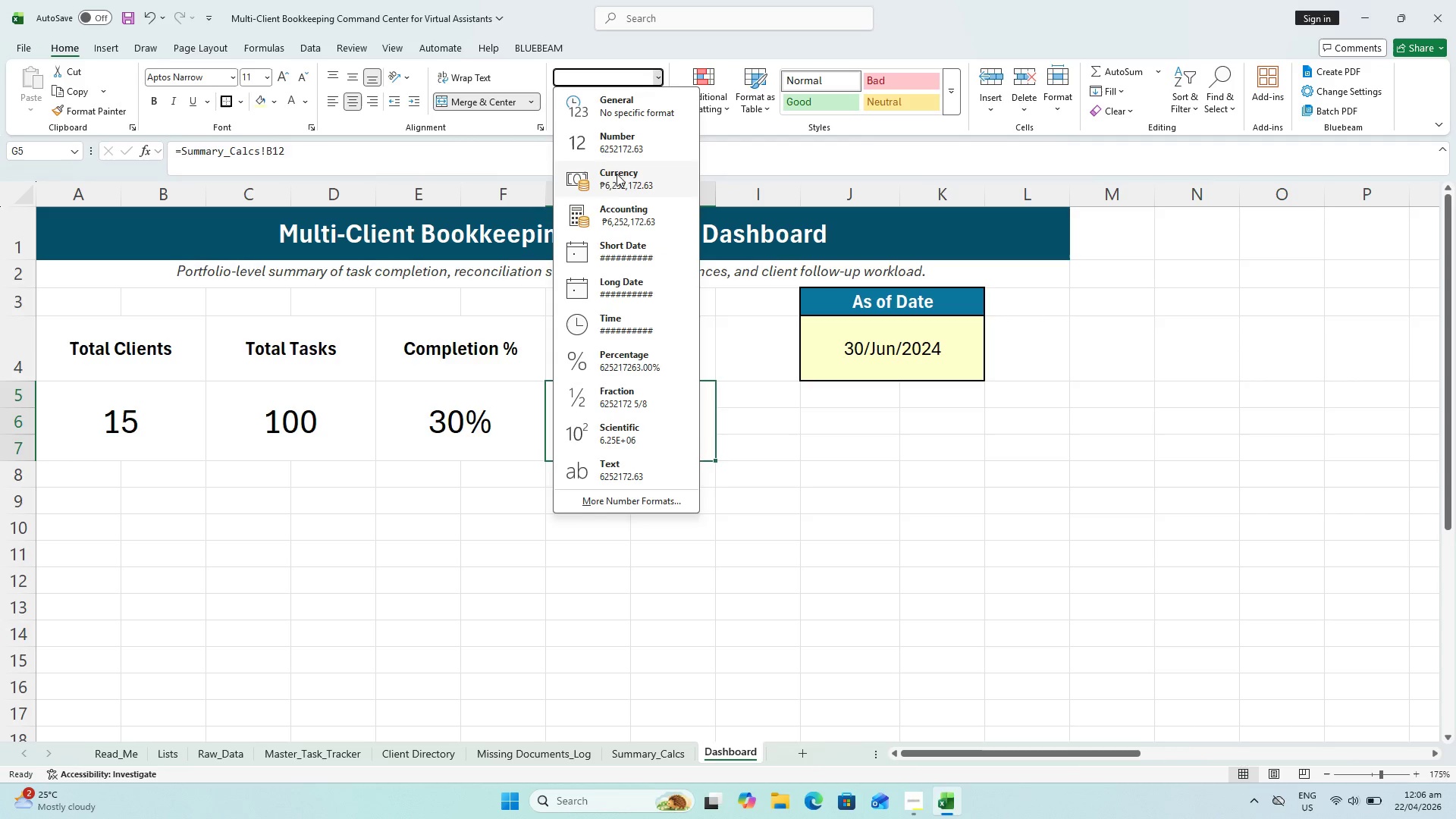 
left_click([614, 183])
 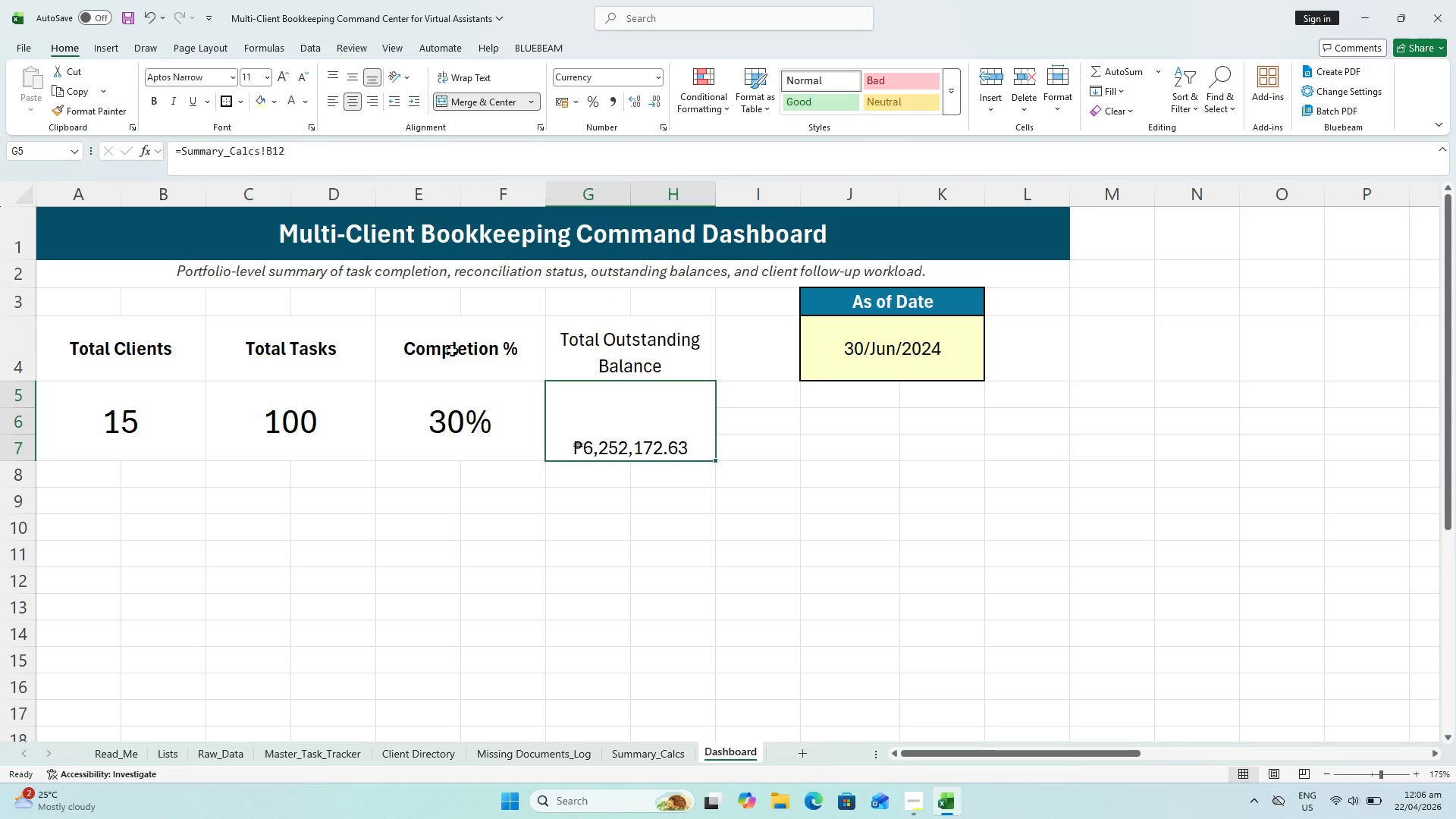 
left_click_drag(start_coordinate=[459, 344], to_coordinate=[466, 423])
 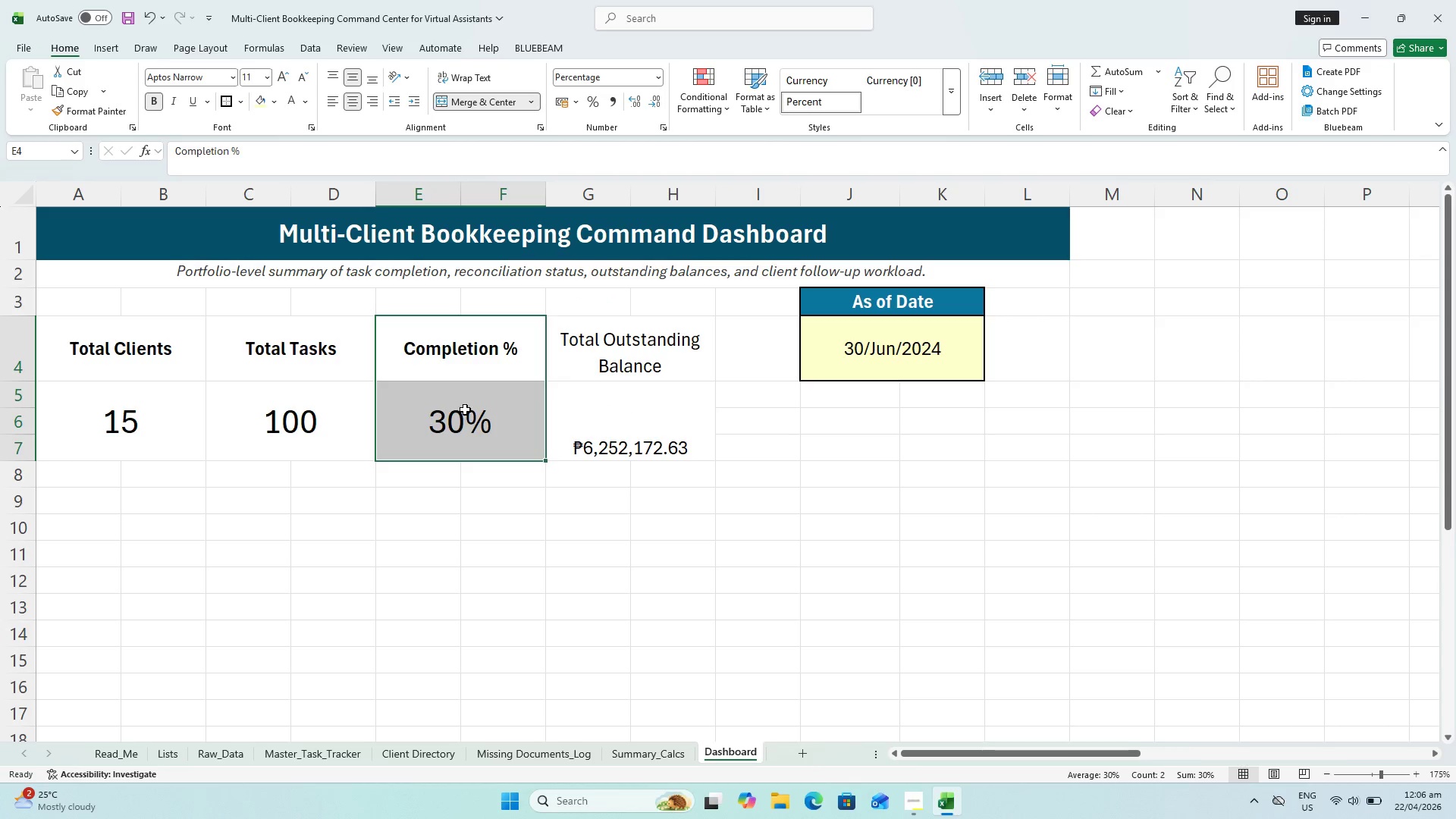 
key(Control+C)
 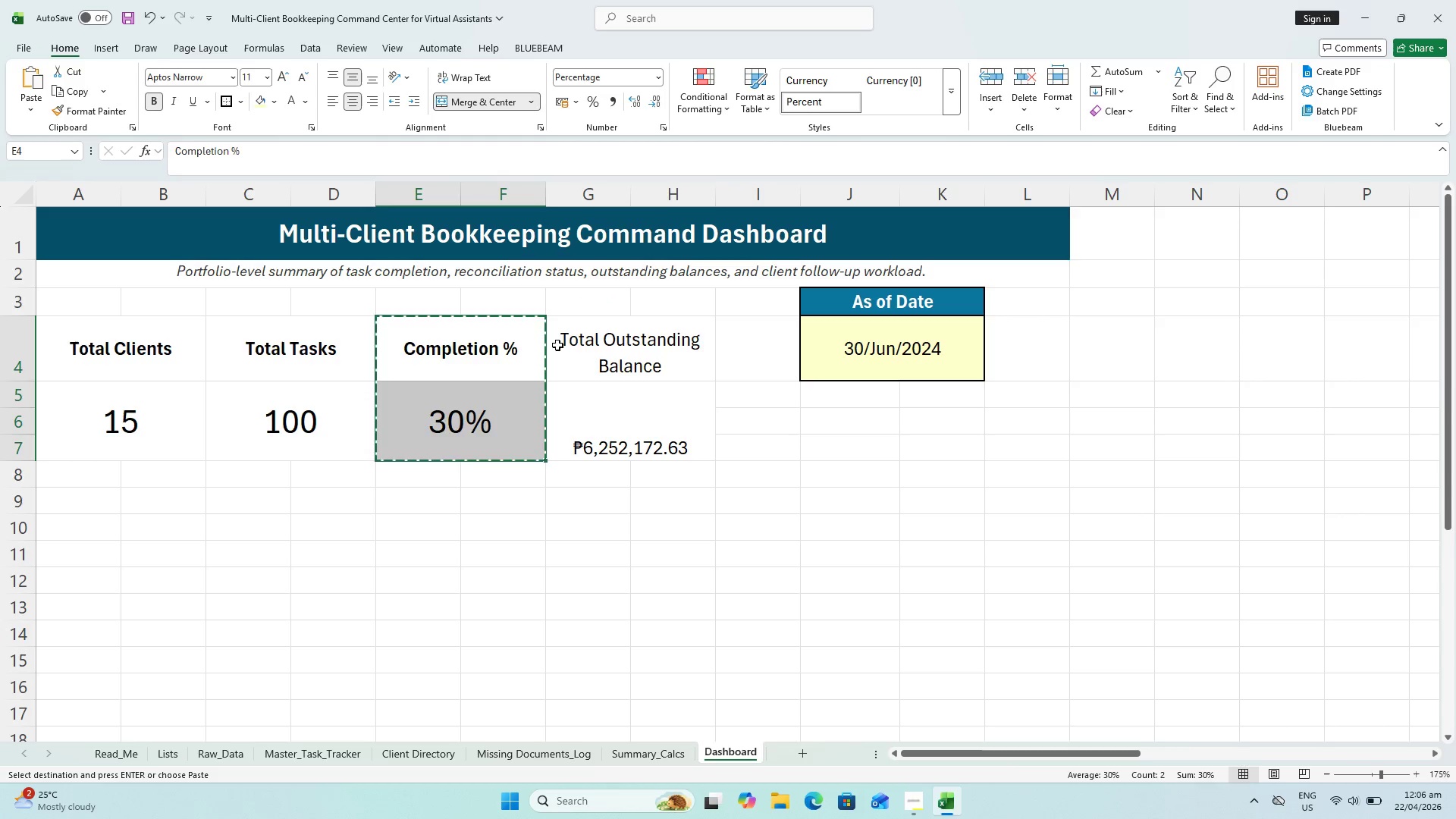 
left_click_drag(start_coordinate=[557, 345], to_coordinate=[587, 431])
 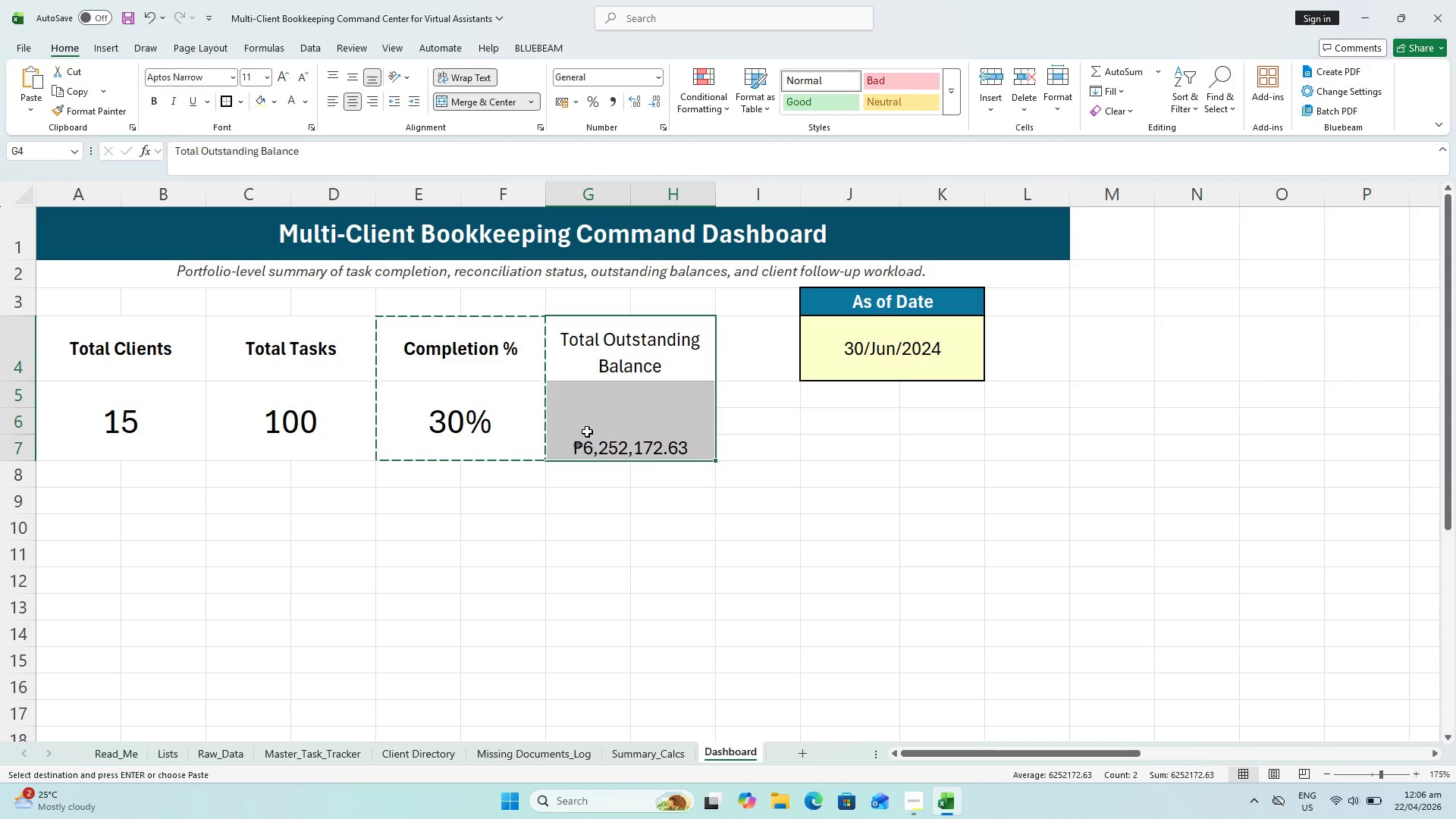 
key(Alt+Control+AltLeft)
 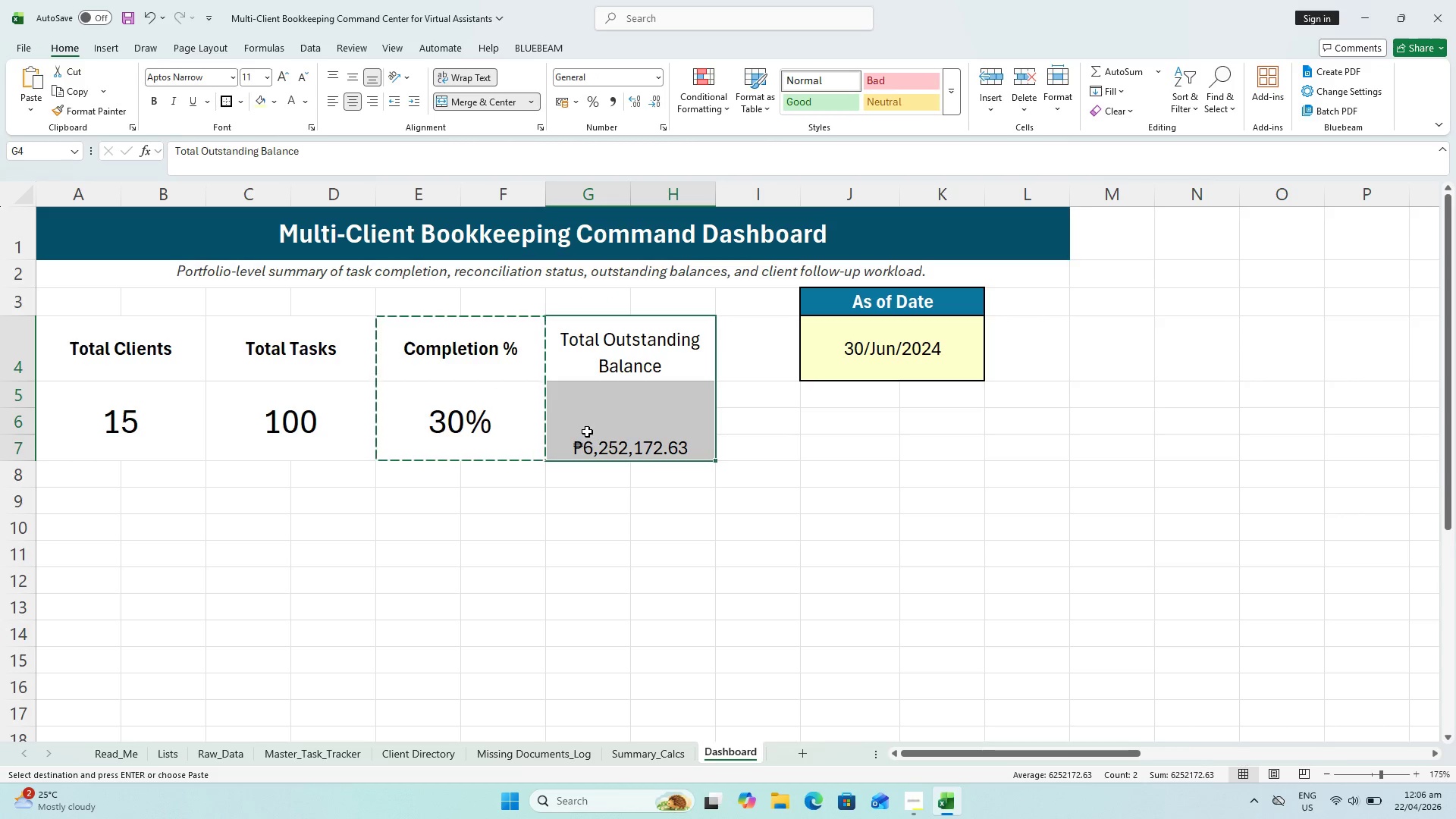 
key(Alt+Control+V)
 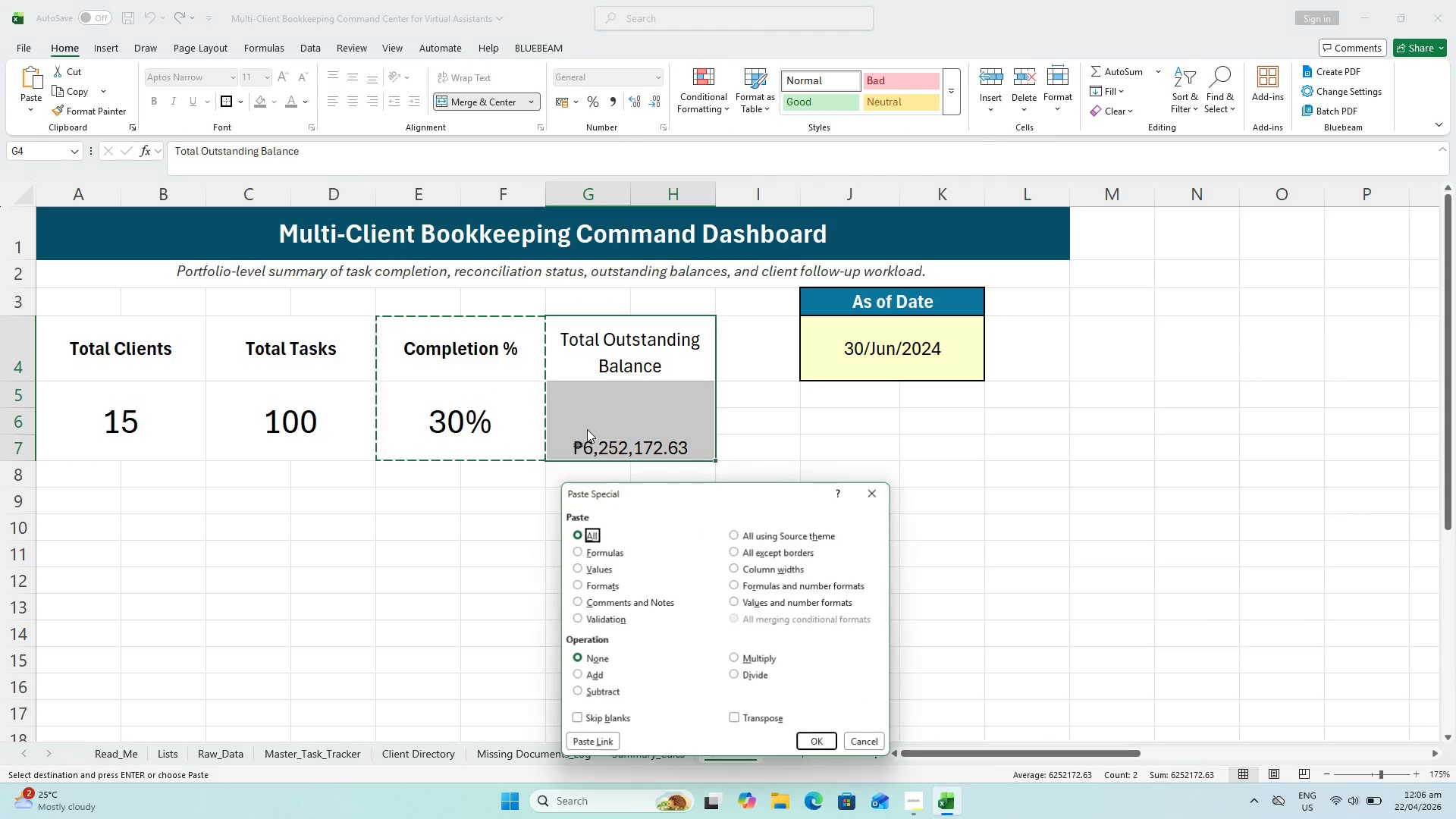 
key(ArrowDown)
 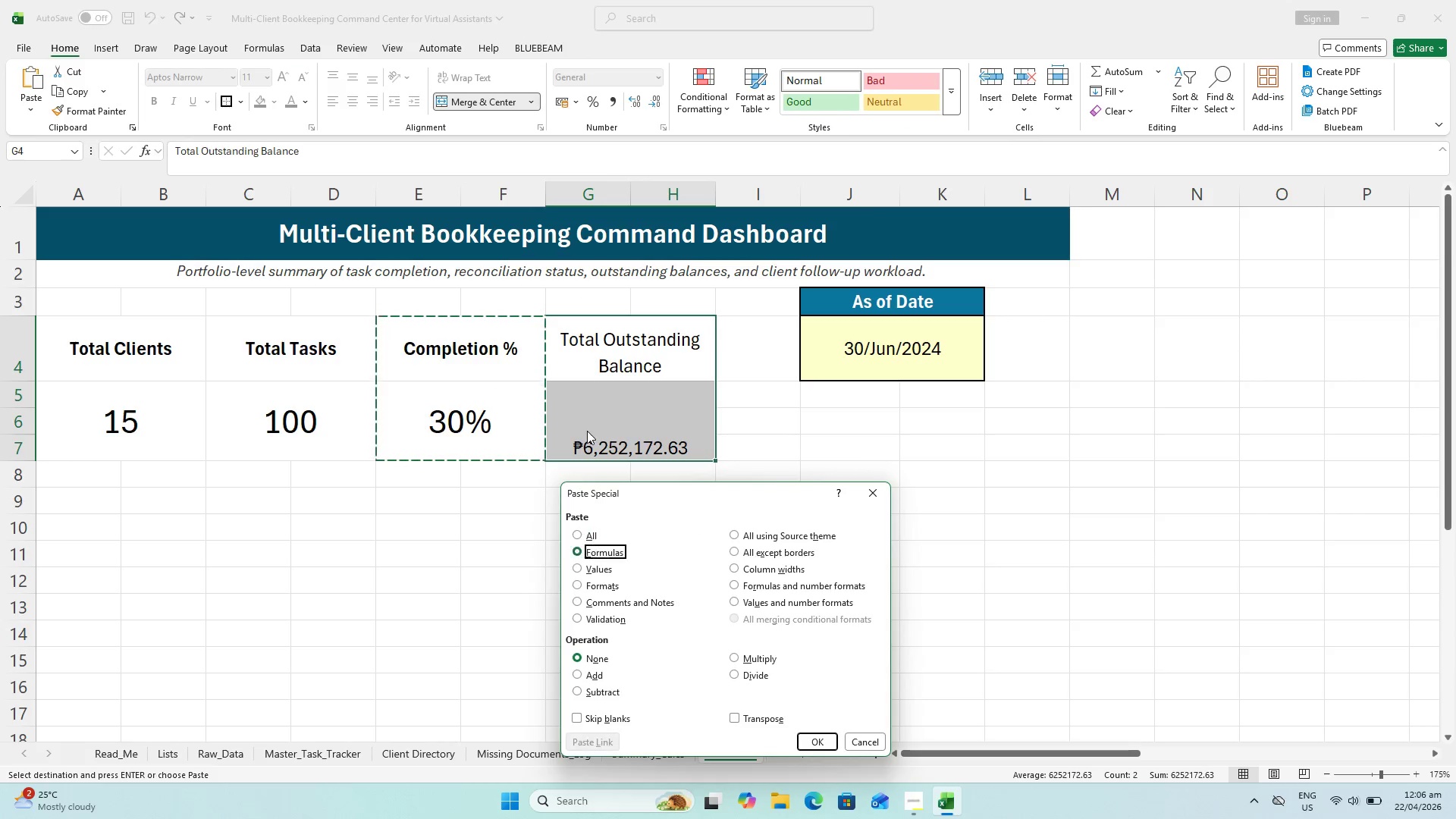 
key(ArrowDown)
 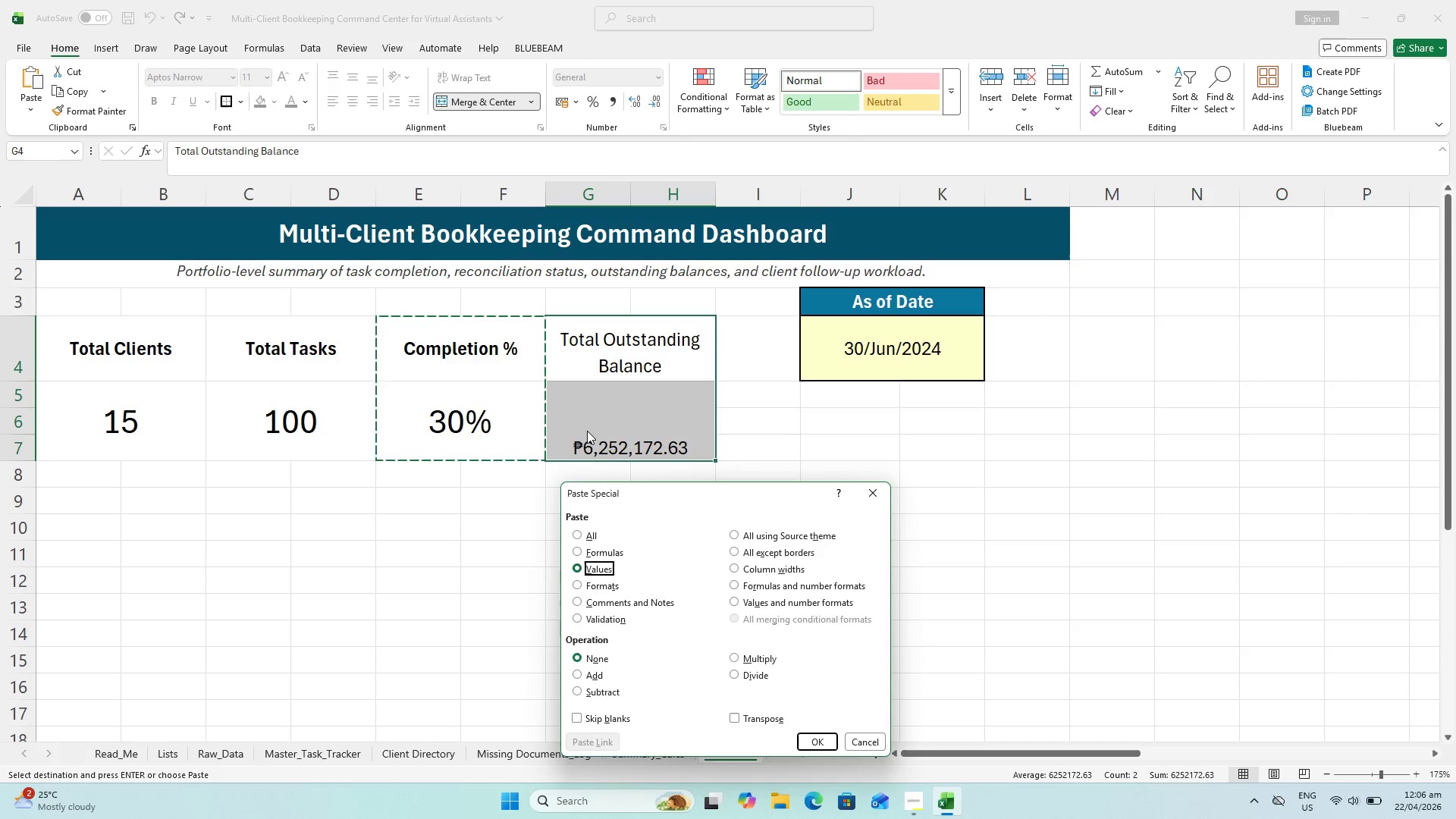 
key(ArrowDown)
 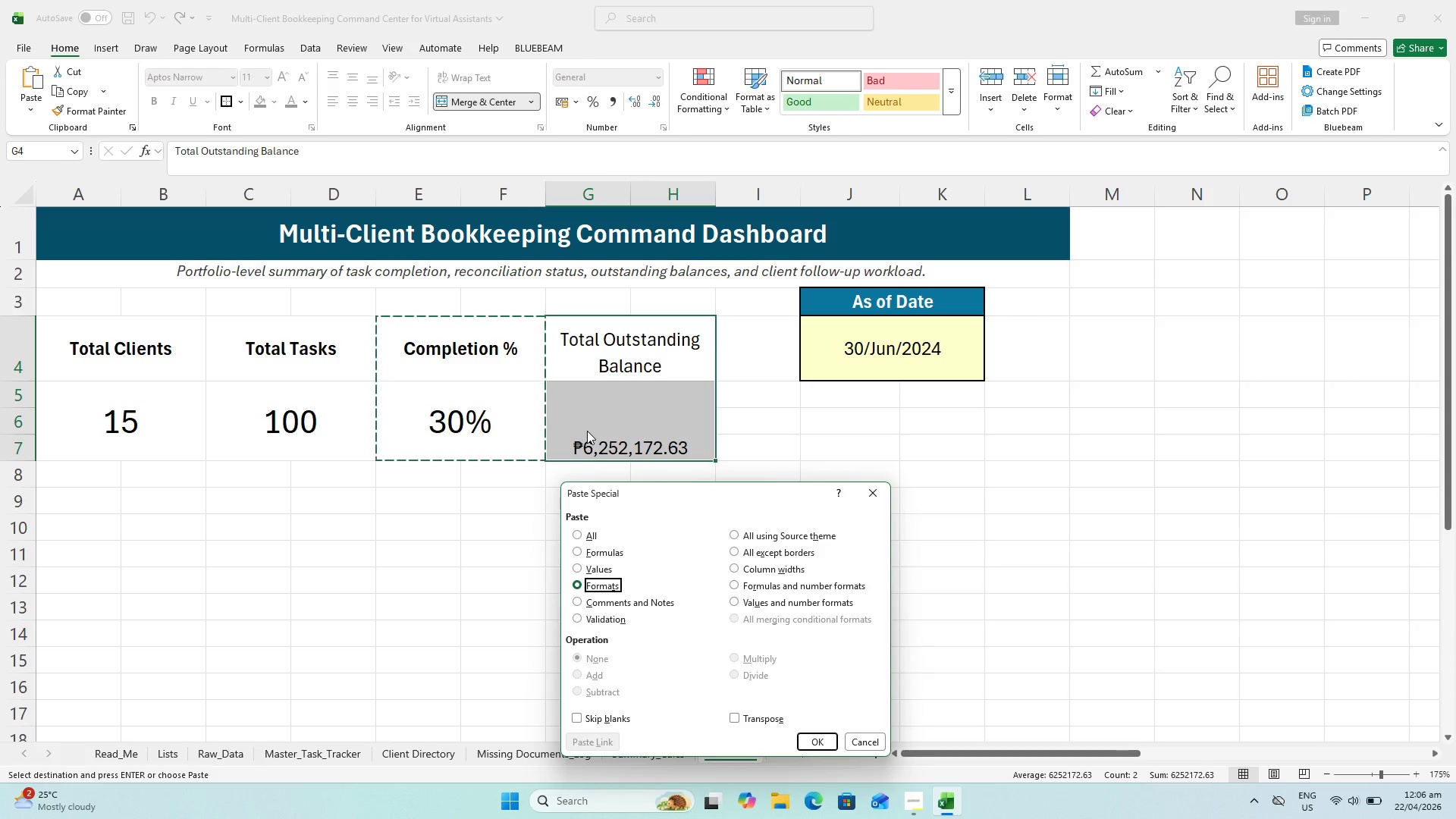 
key(Enter)
 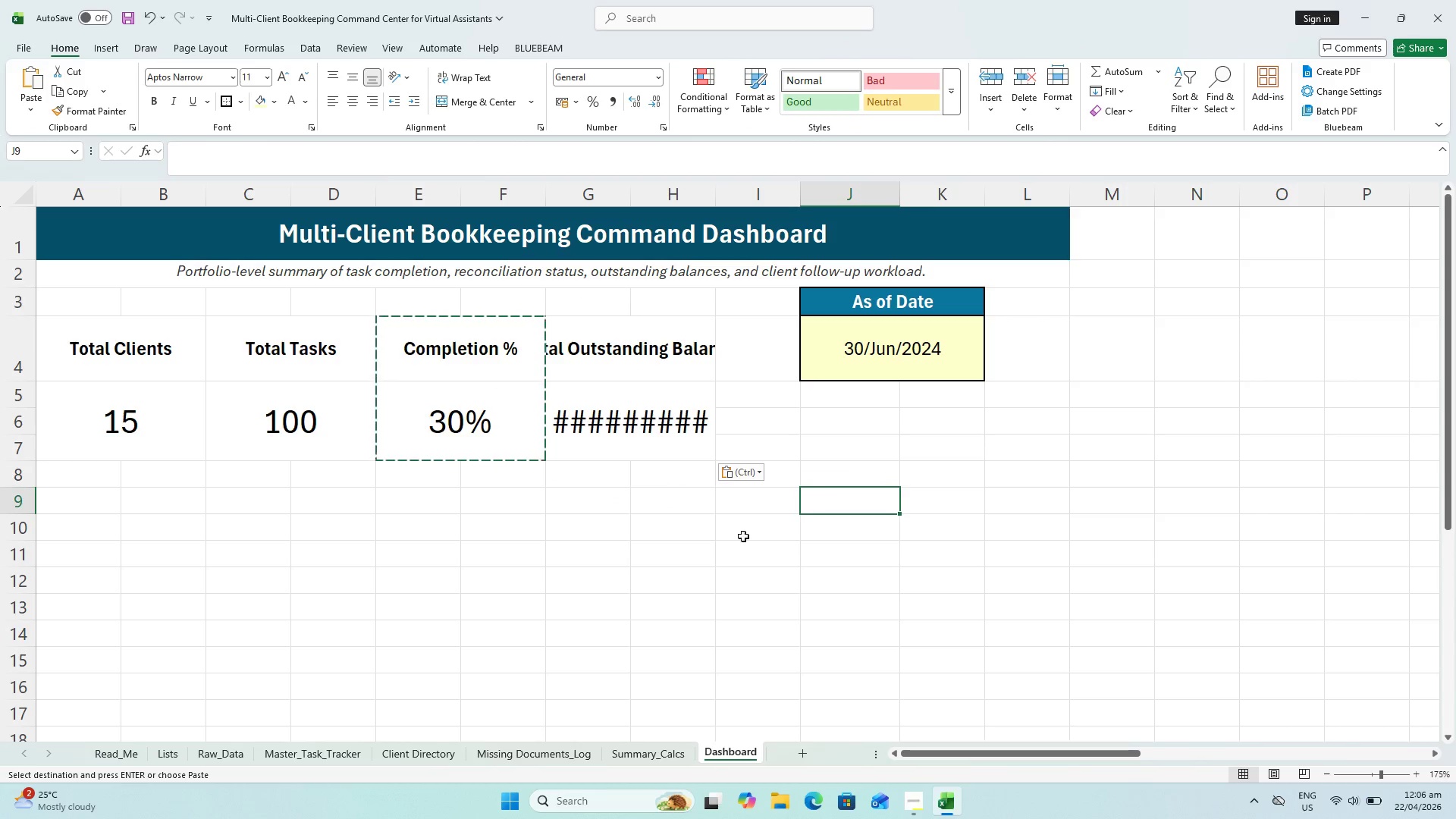 
left_click_drag(start_coordinate=[548, 328], to_coordinate=[553, 329])
 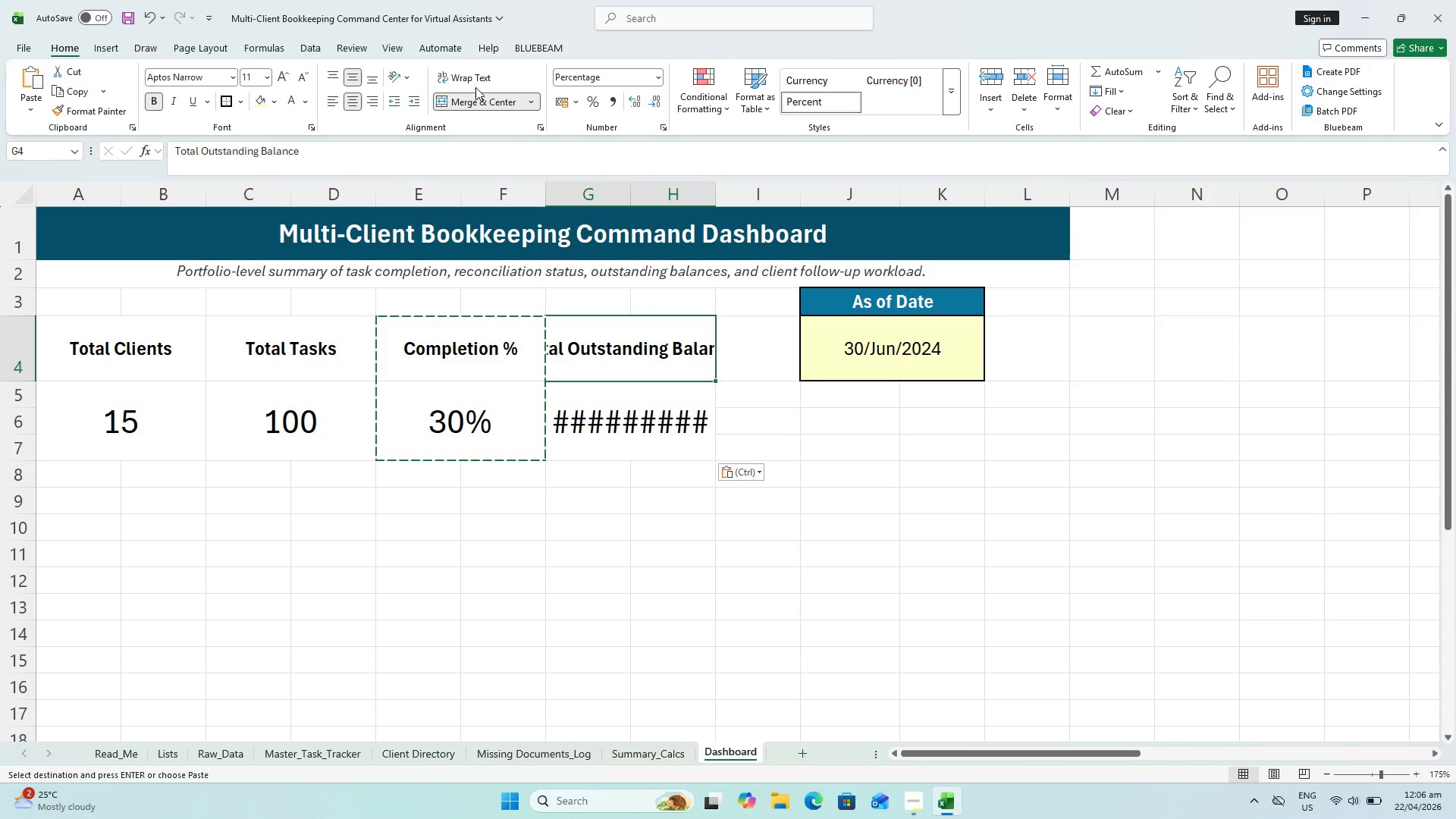 
left_click([470, 74])
 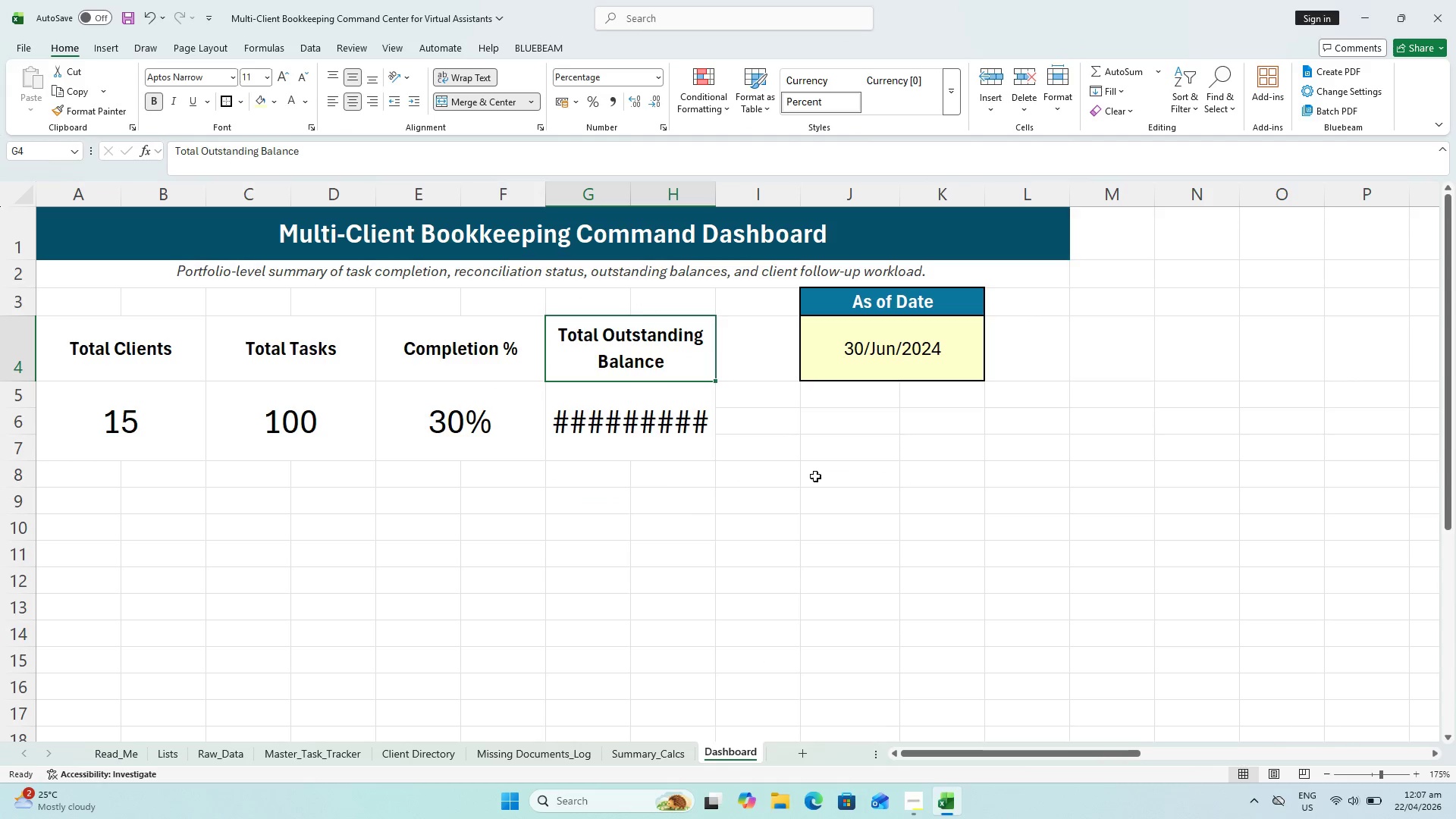 
left_click_drag(start_coordinate=[843, 504], to_coordinate=[847, 504])
 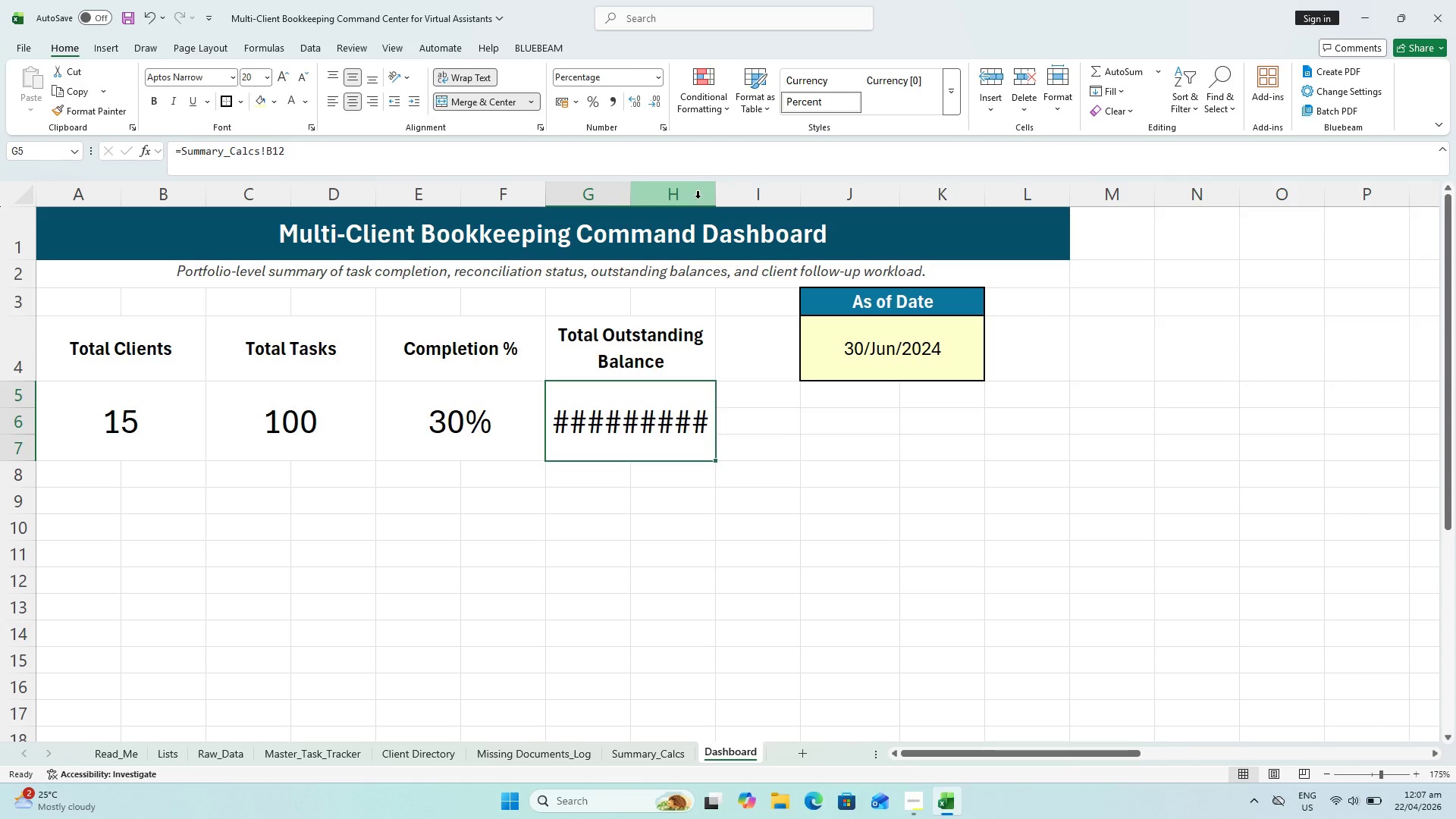 
double_click([714, 194])
 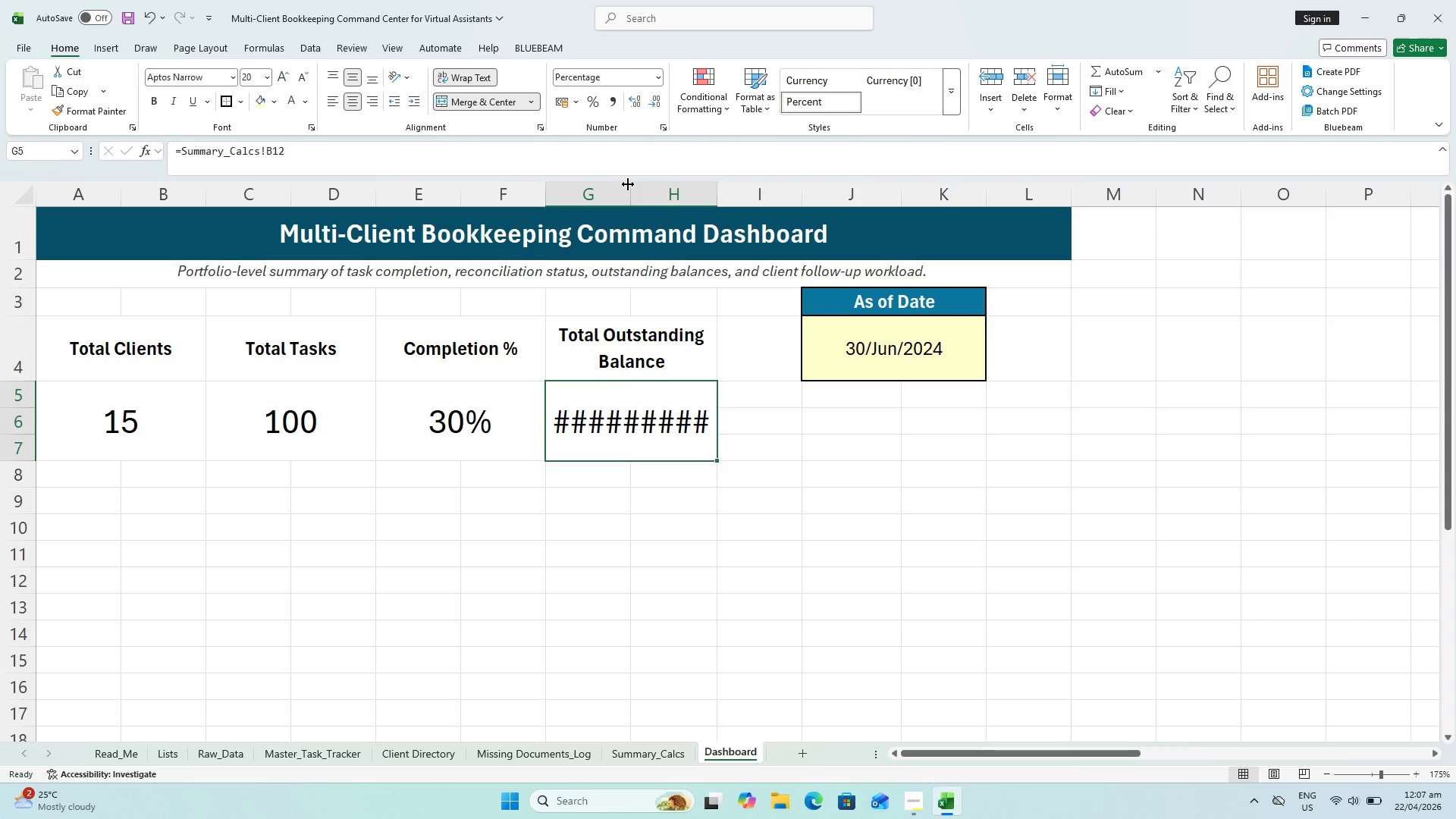 
double_click([628, 184])
 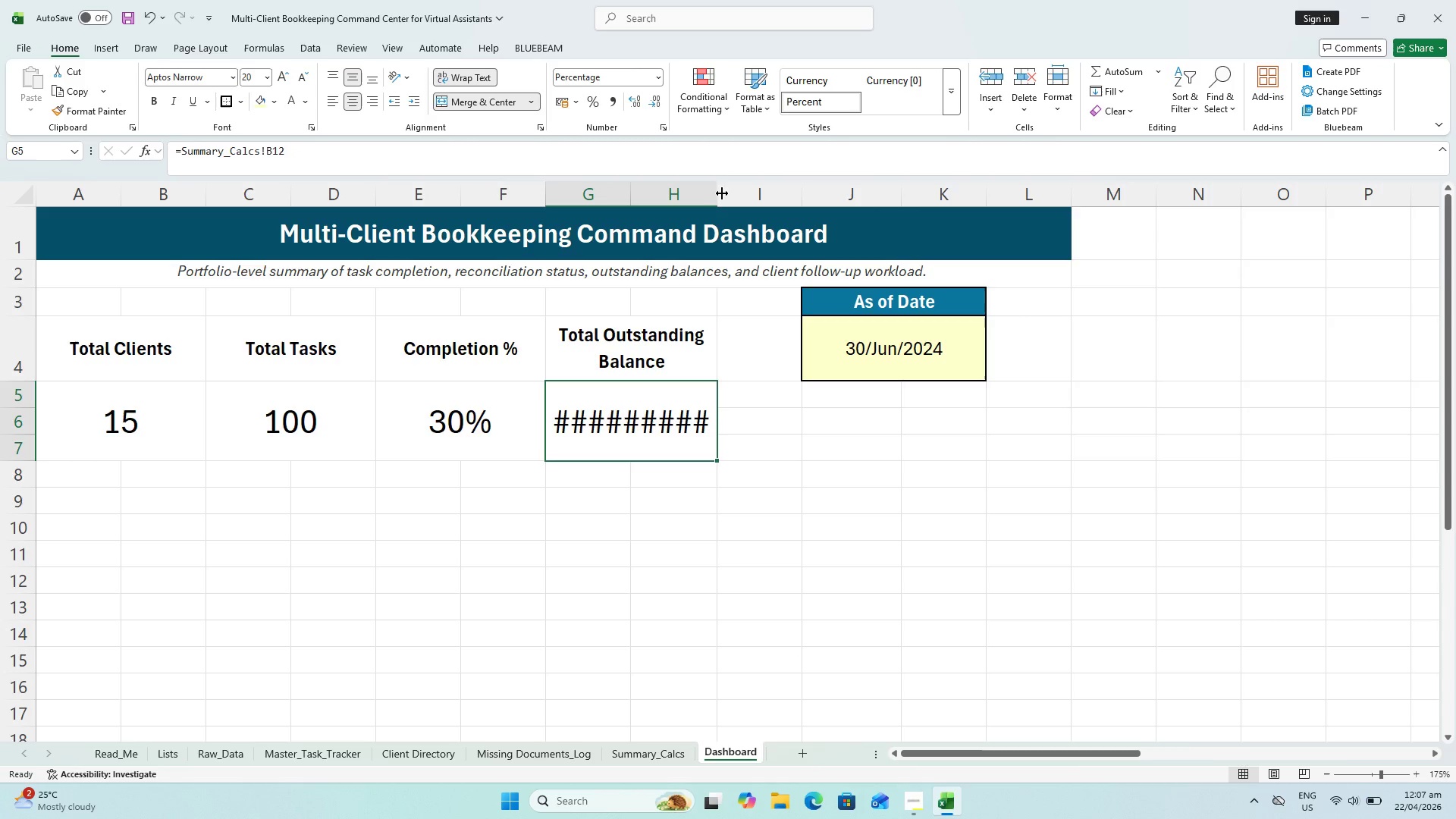 
left_click_drag(start_coordinate=[715, 193], to_coordinate=[723, 192])
 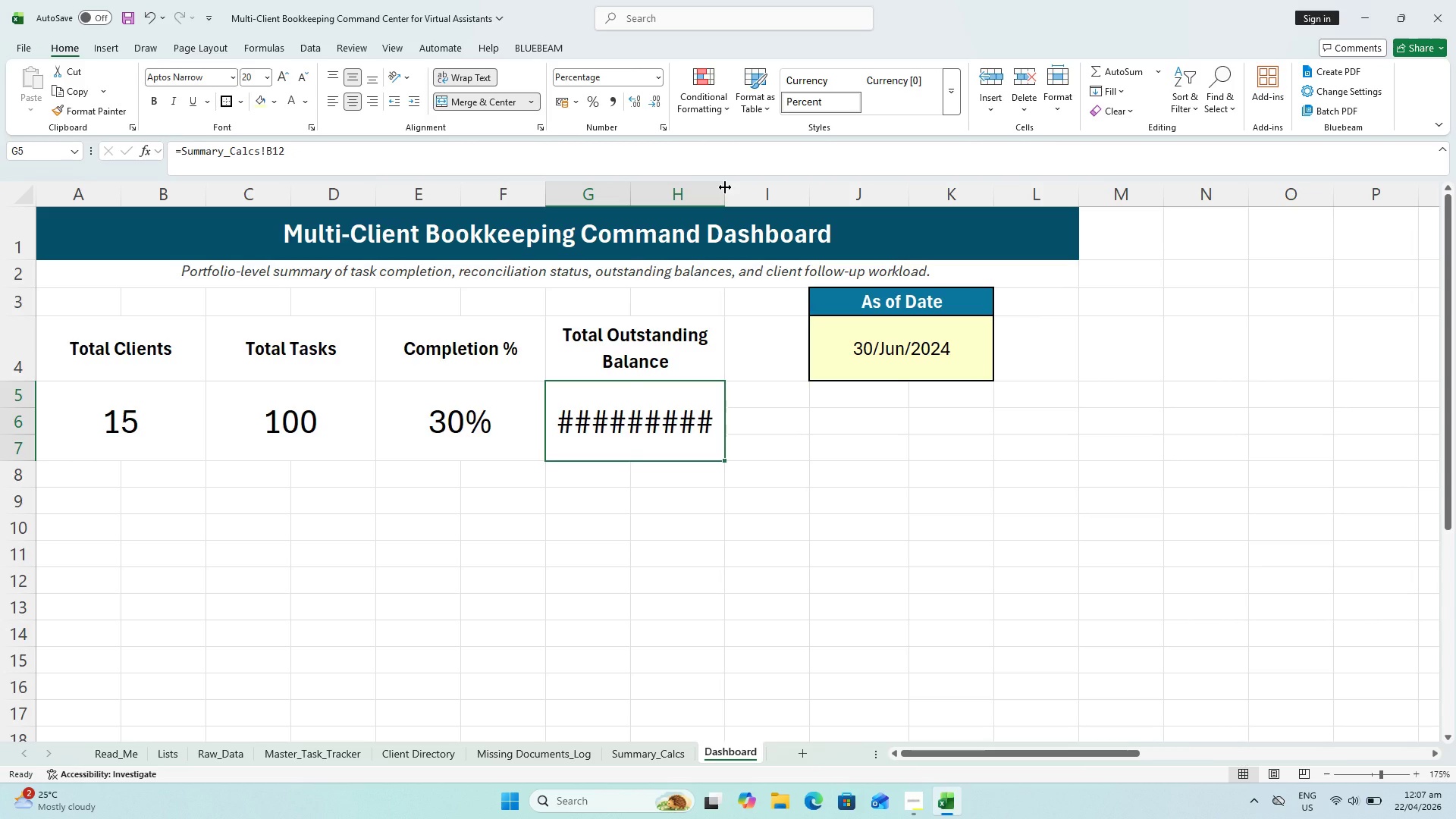 
left_click_drag(start_coordinate=[725, 187], to_coordinate=[731, 187])
 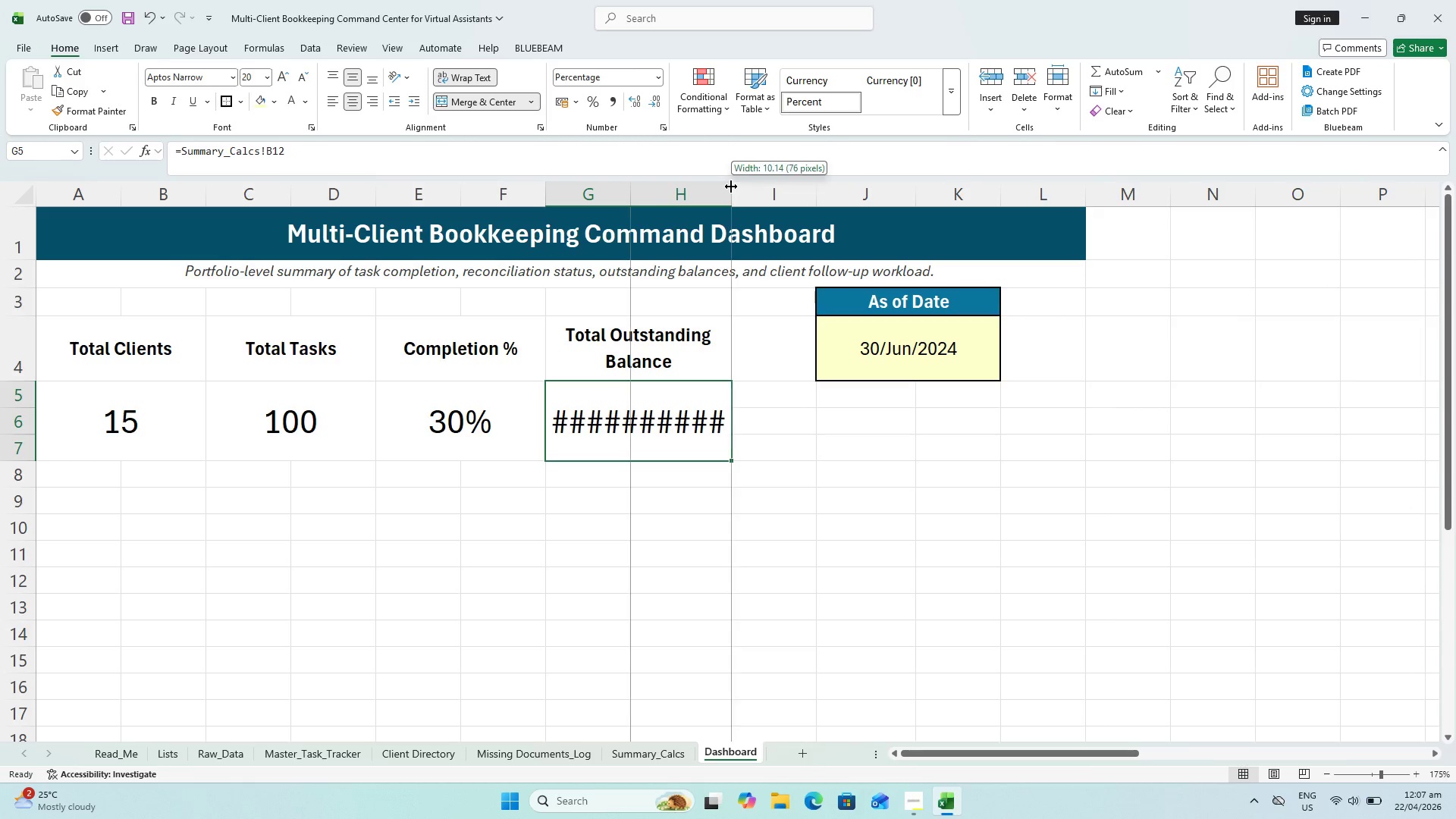 
left_click_drag(start_coordinate=[731, 187], to_coordinate=[745, 186])
 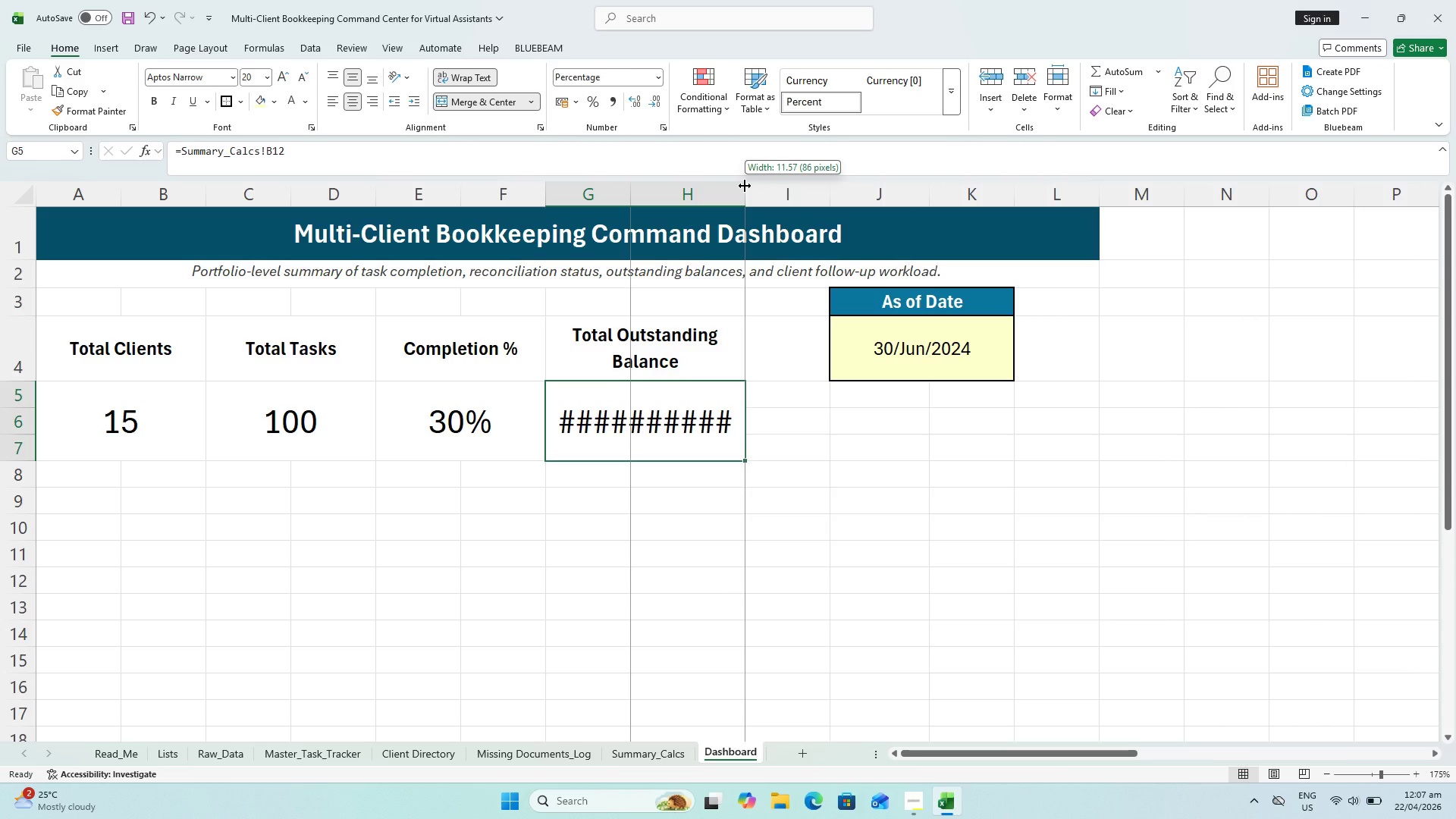 
left_click_drag(start_coordinate=[745, 186], to_coordinate=[758, 186])
 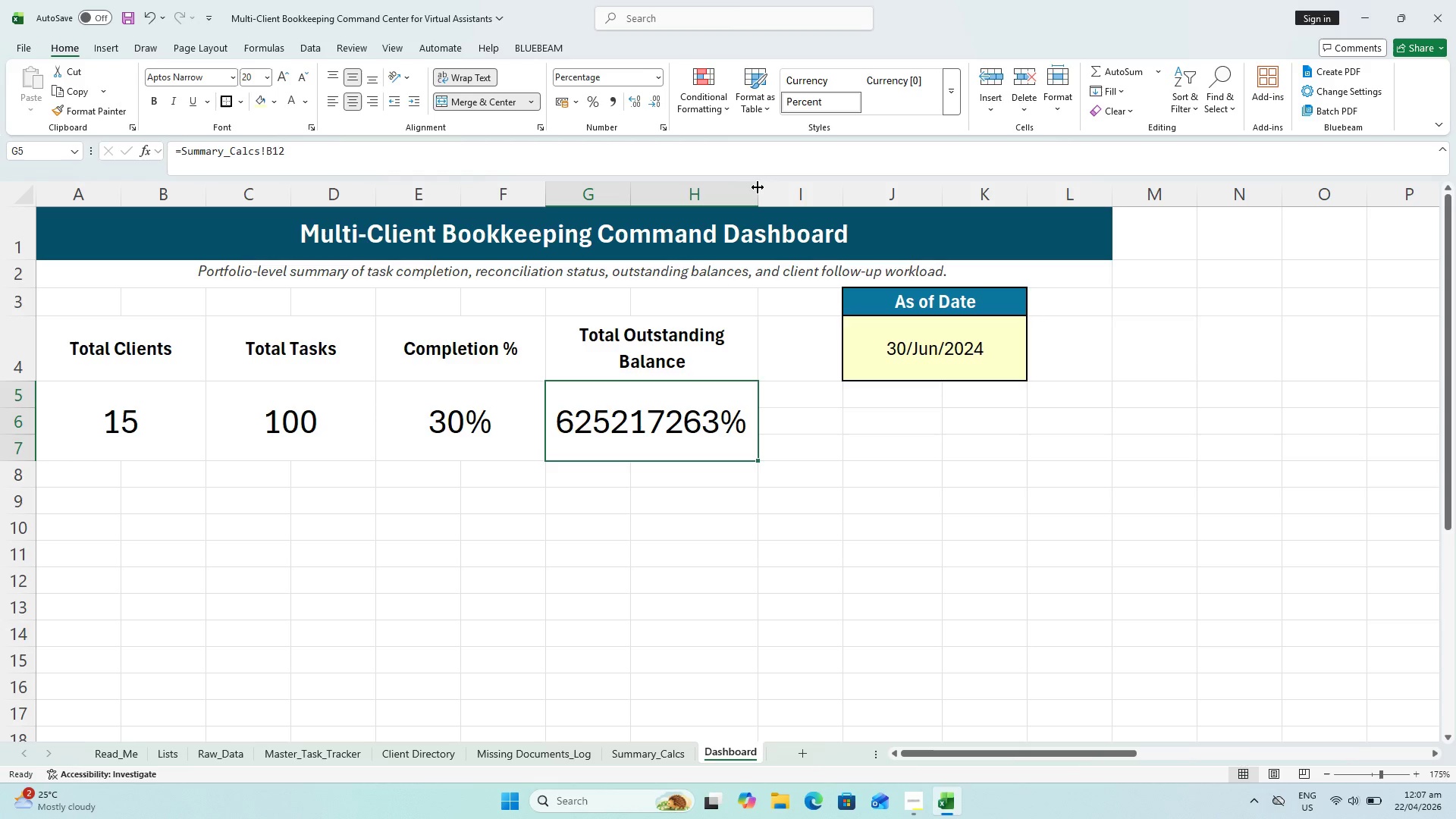 
key(Control+Z)
 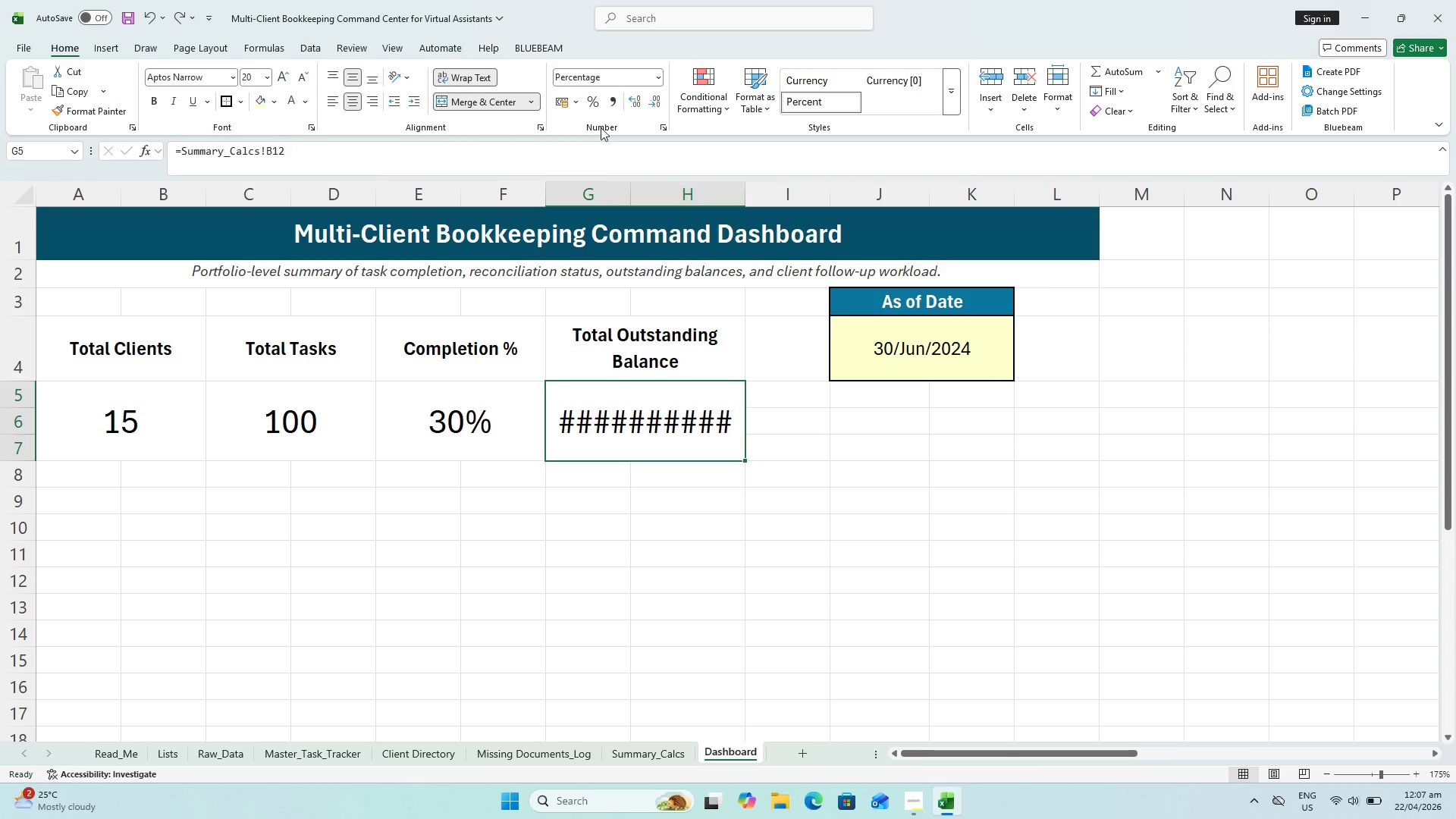 
key(Control+Z)
 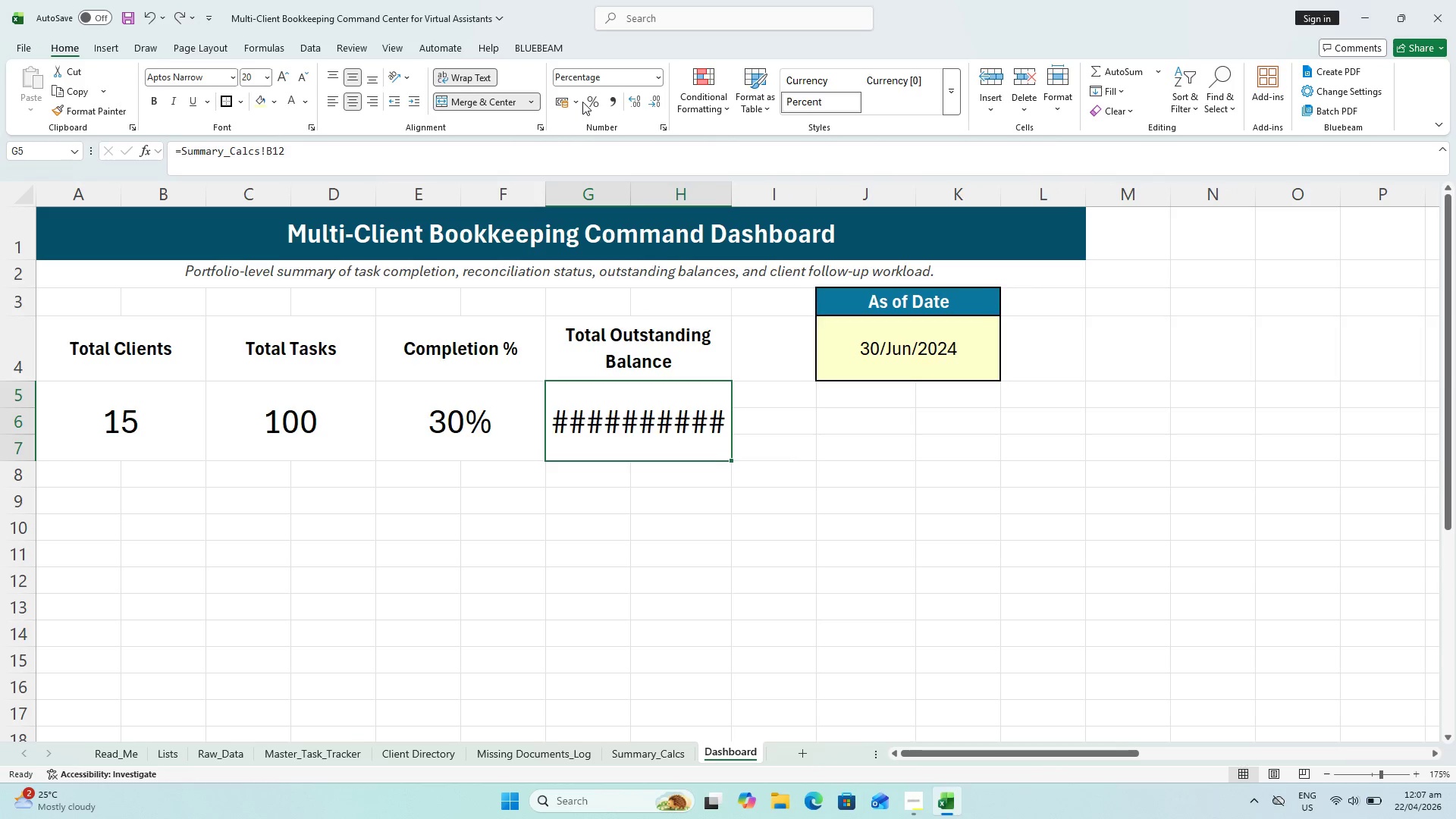 
key(Control+Z)
 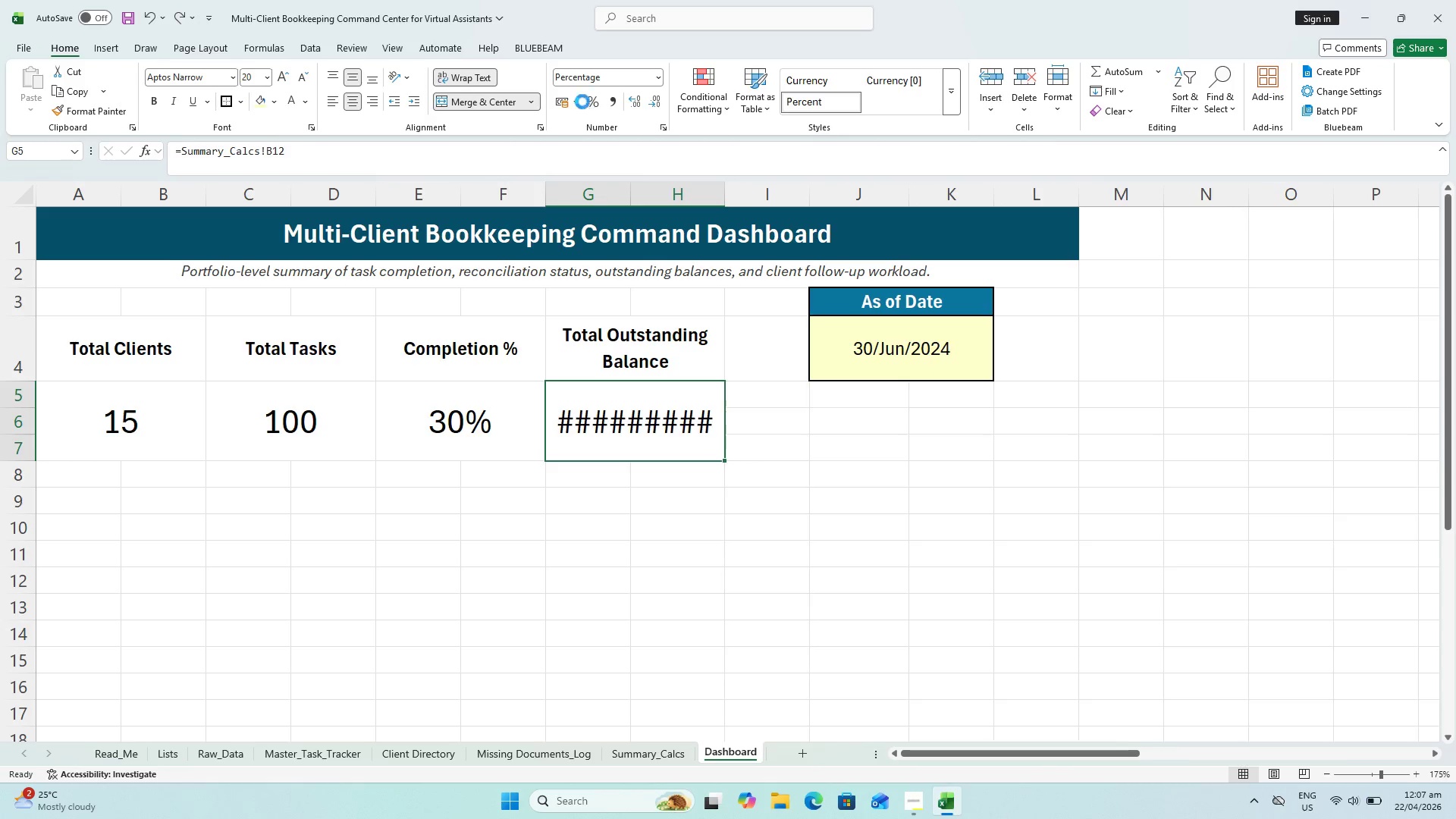 
key(Control+Z)
 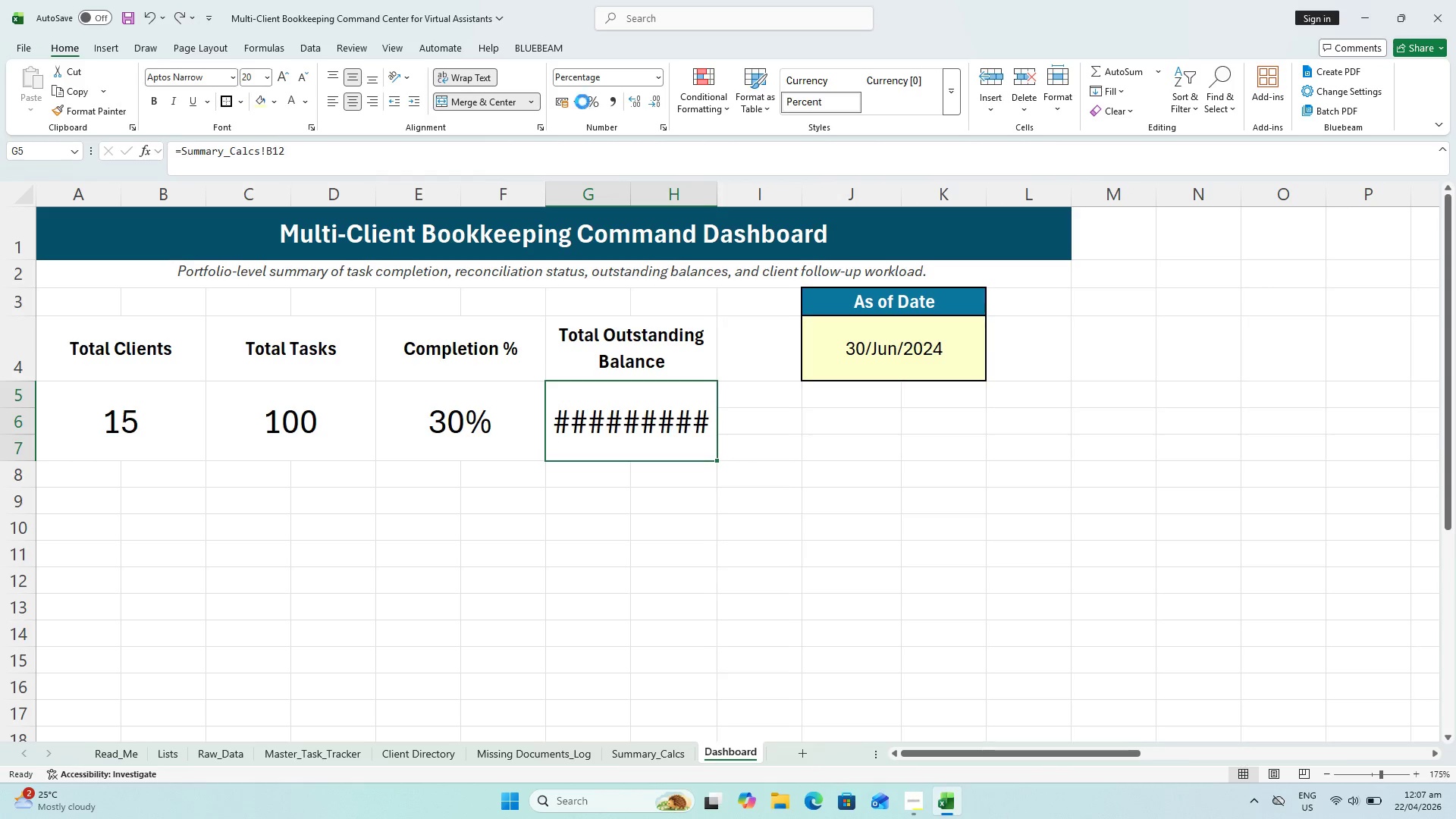 
key(Control+Z)
 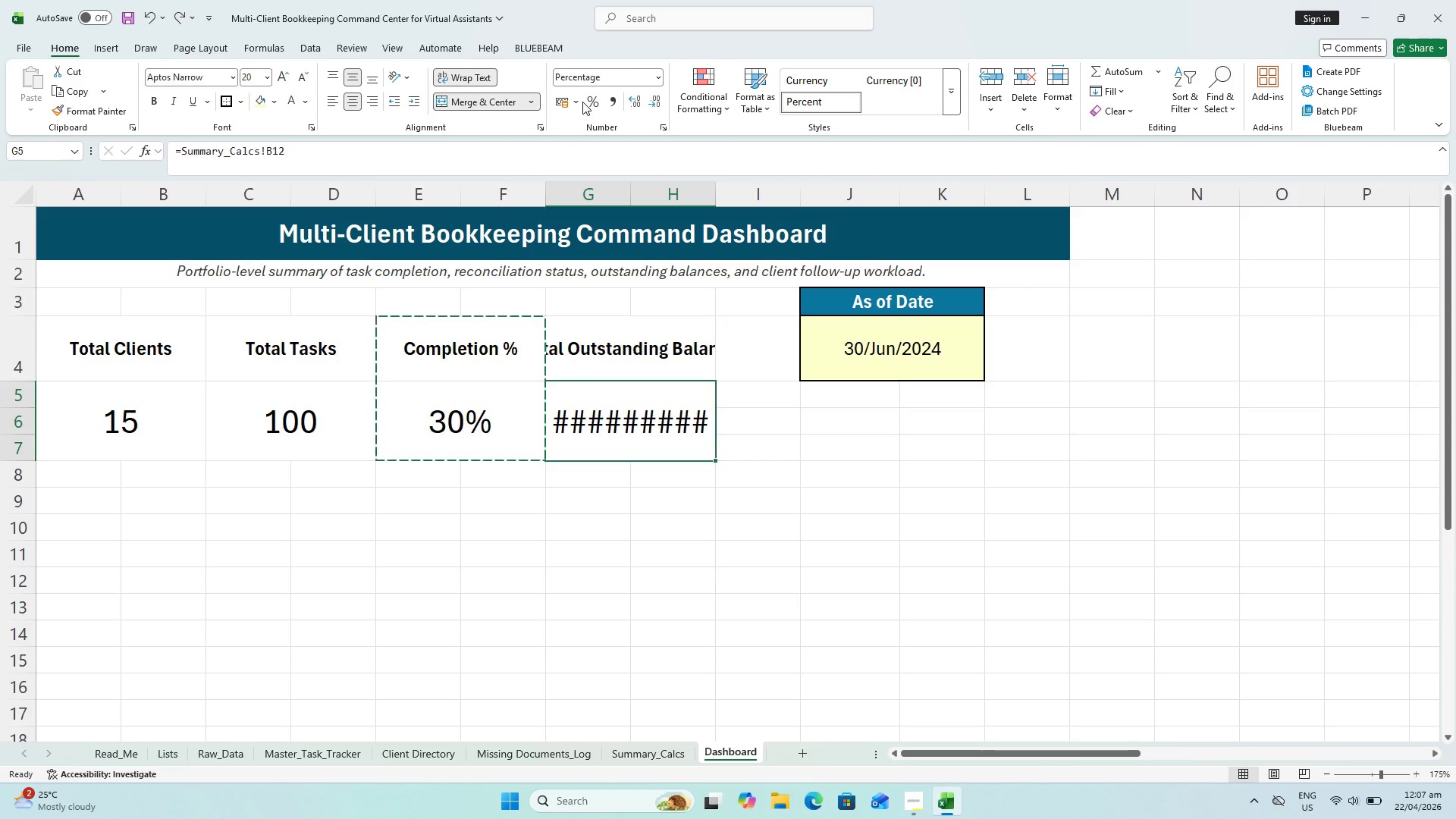 
key(Control+Z)
 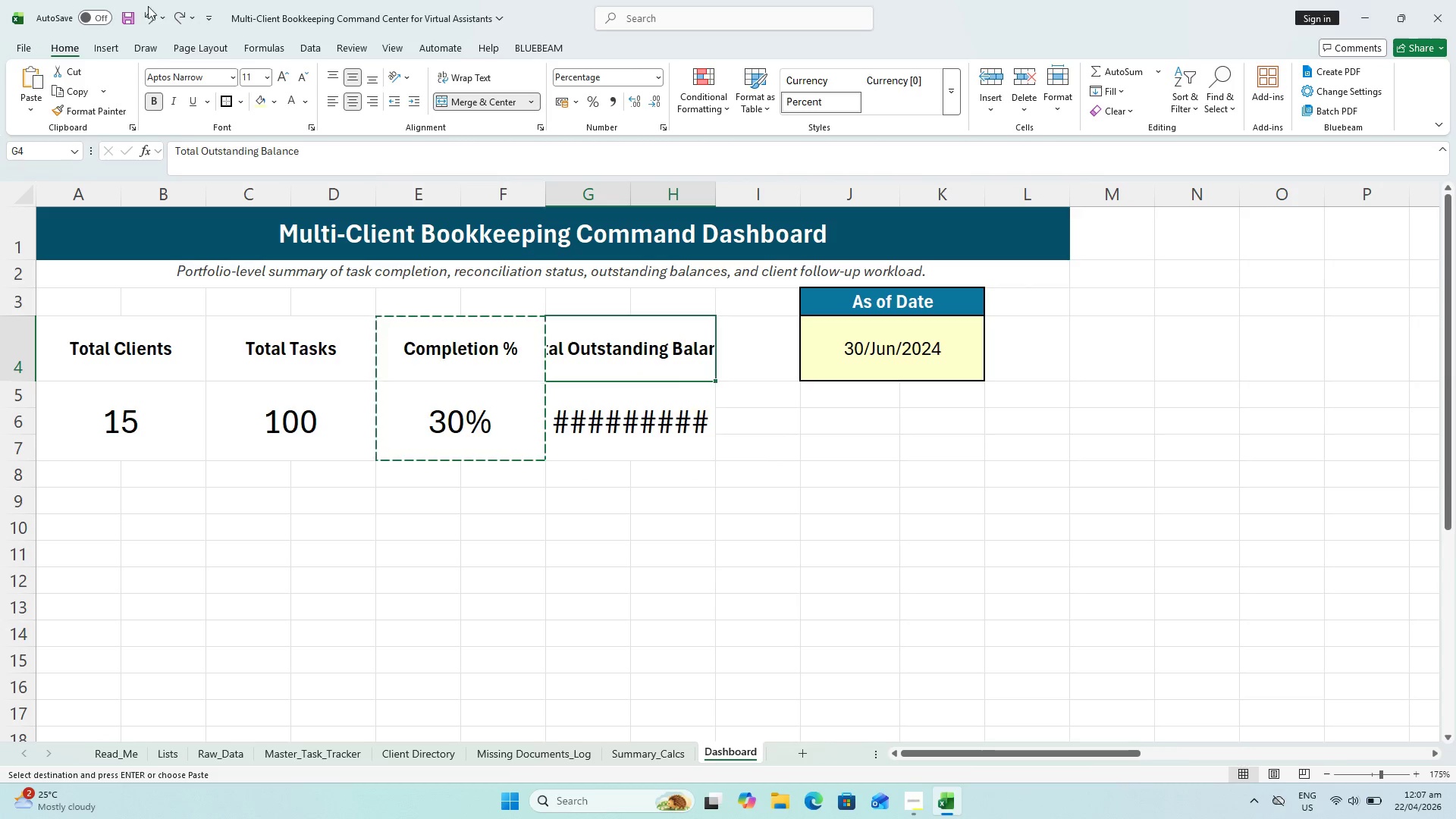 
left_click([183, 11])
 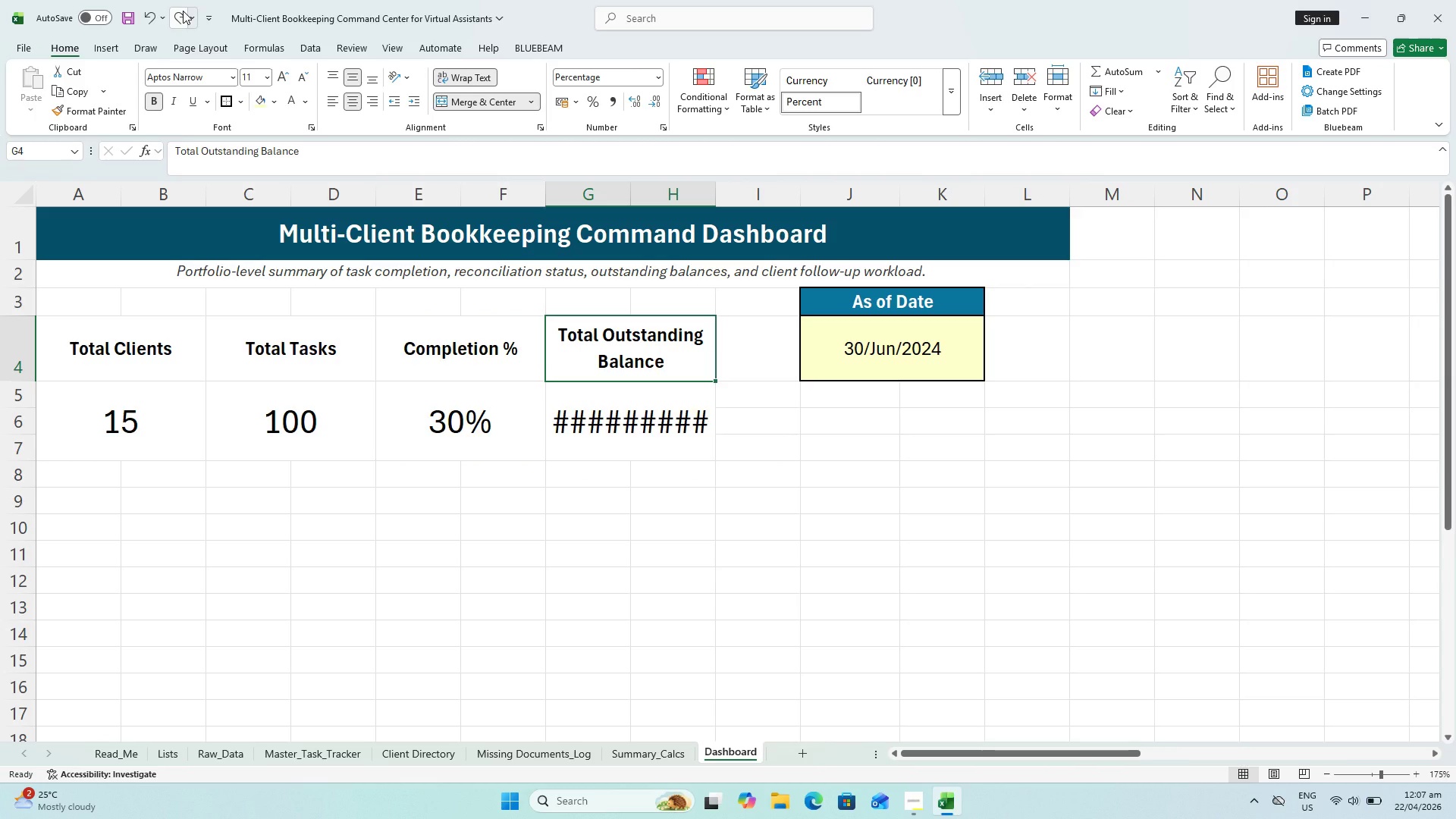 
left_click([183, 11])
 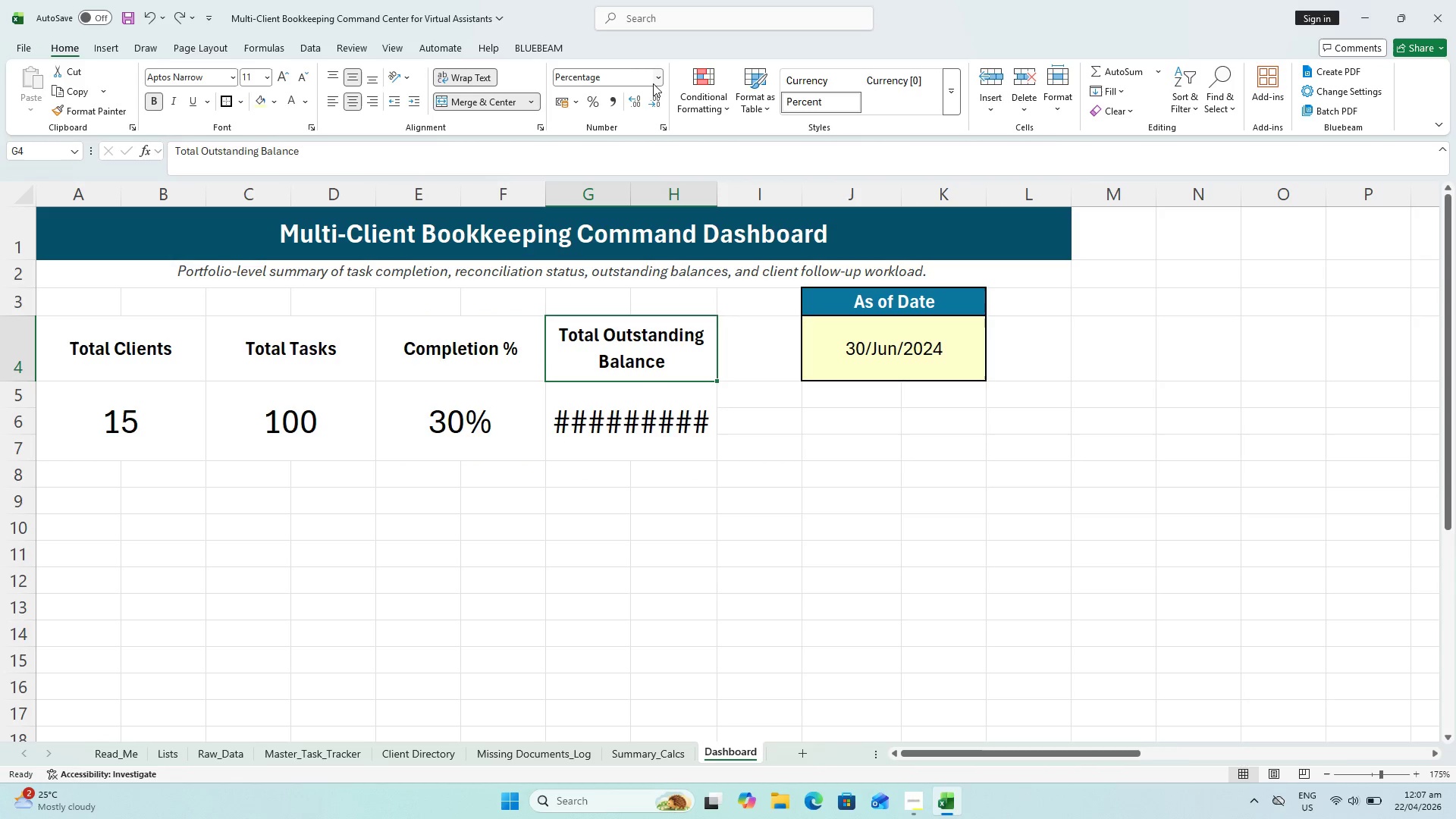 
left_click([661, 80])
 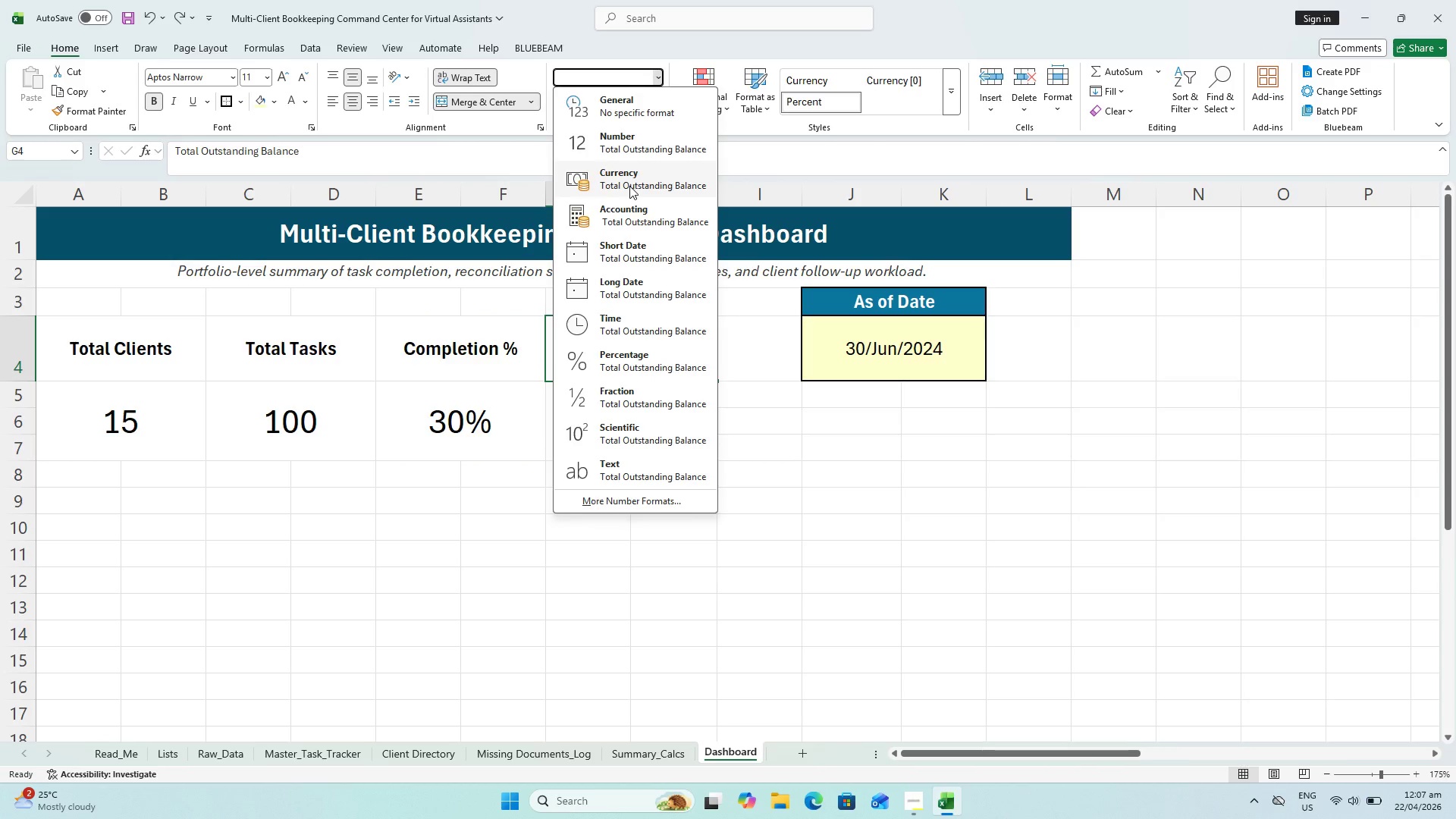 
left_click([629, 186])
 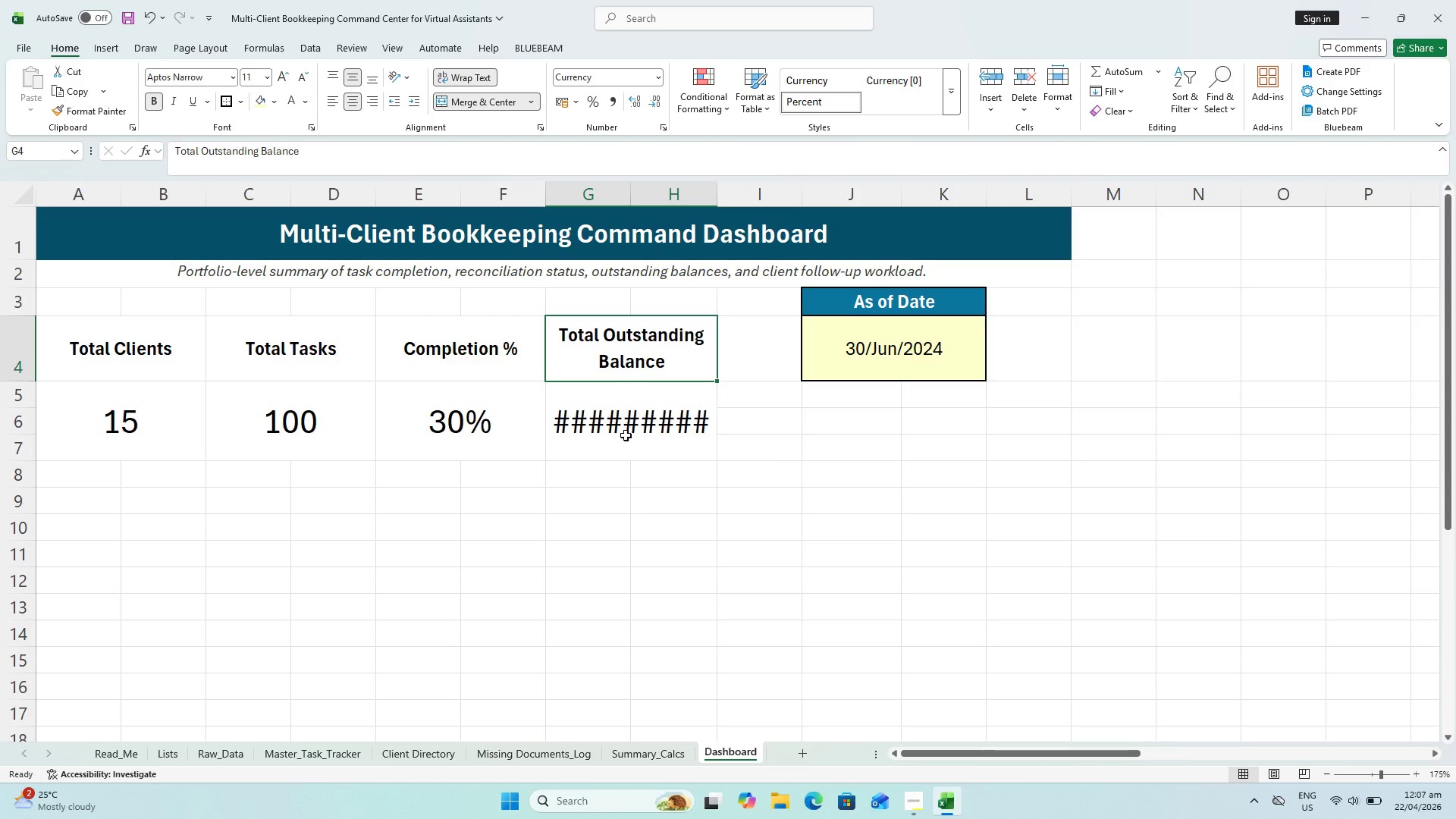 
left_click([626, 434])
 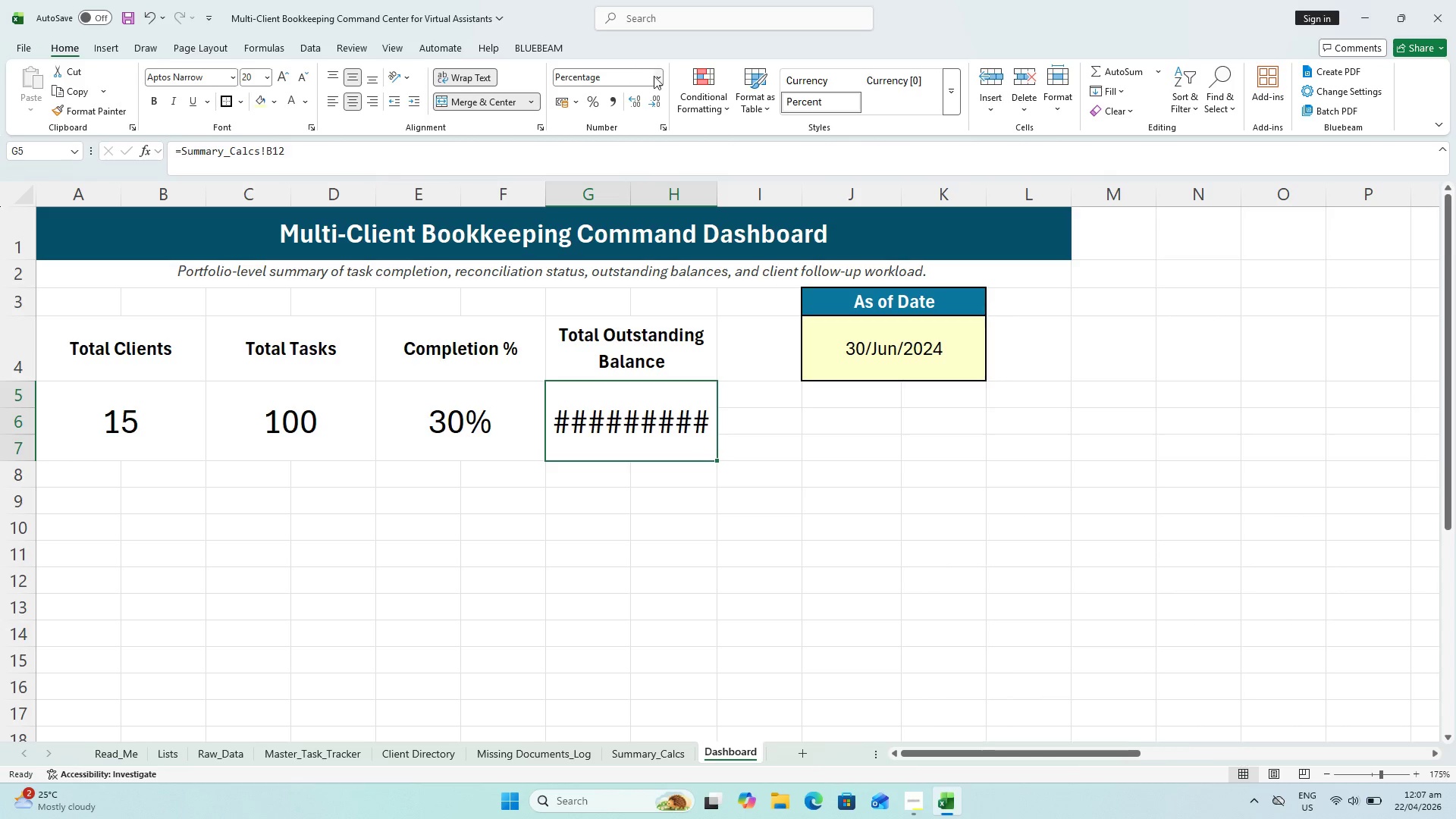 
left_click([663, 79])
 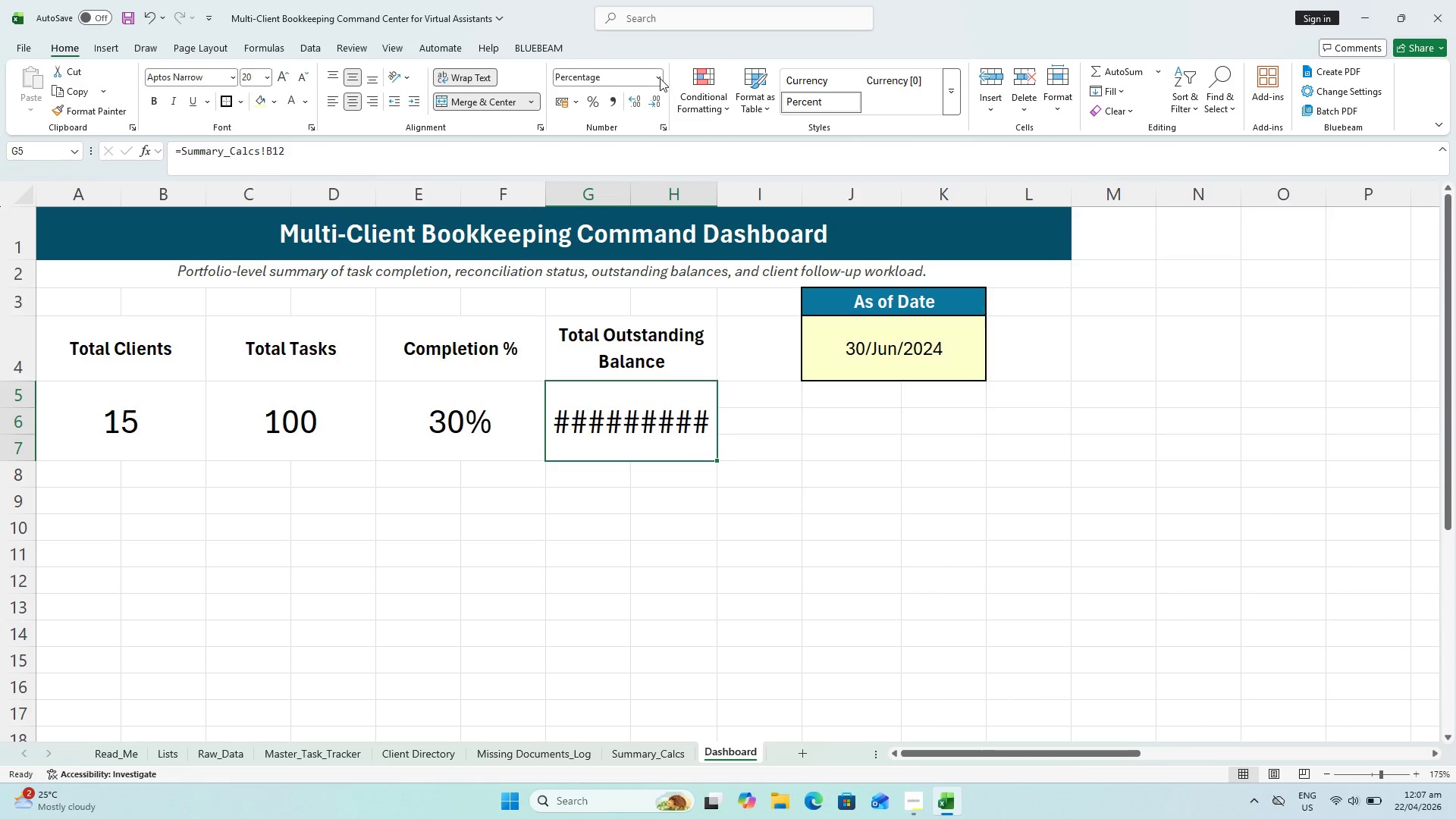 
left_click([659, 77])
 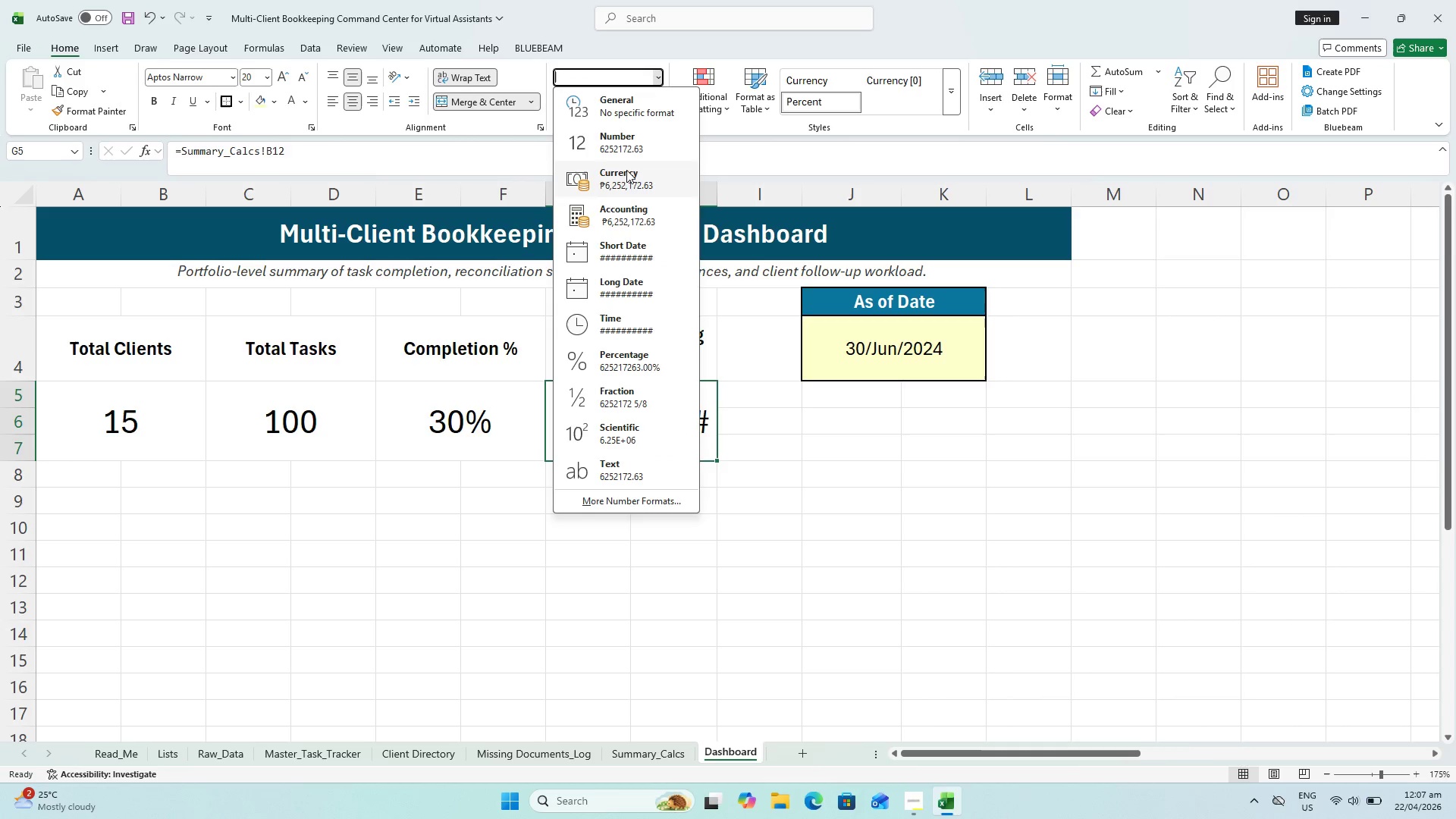 
left_click([624, 180])
 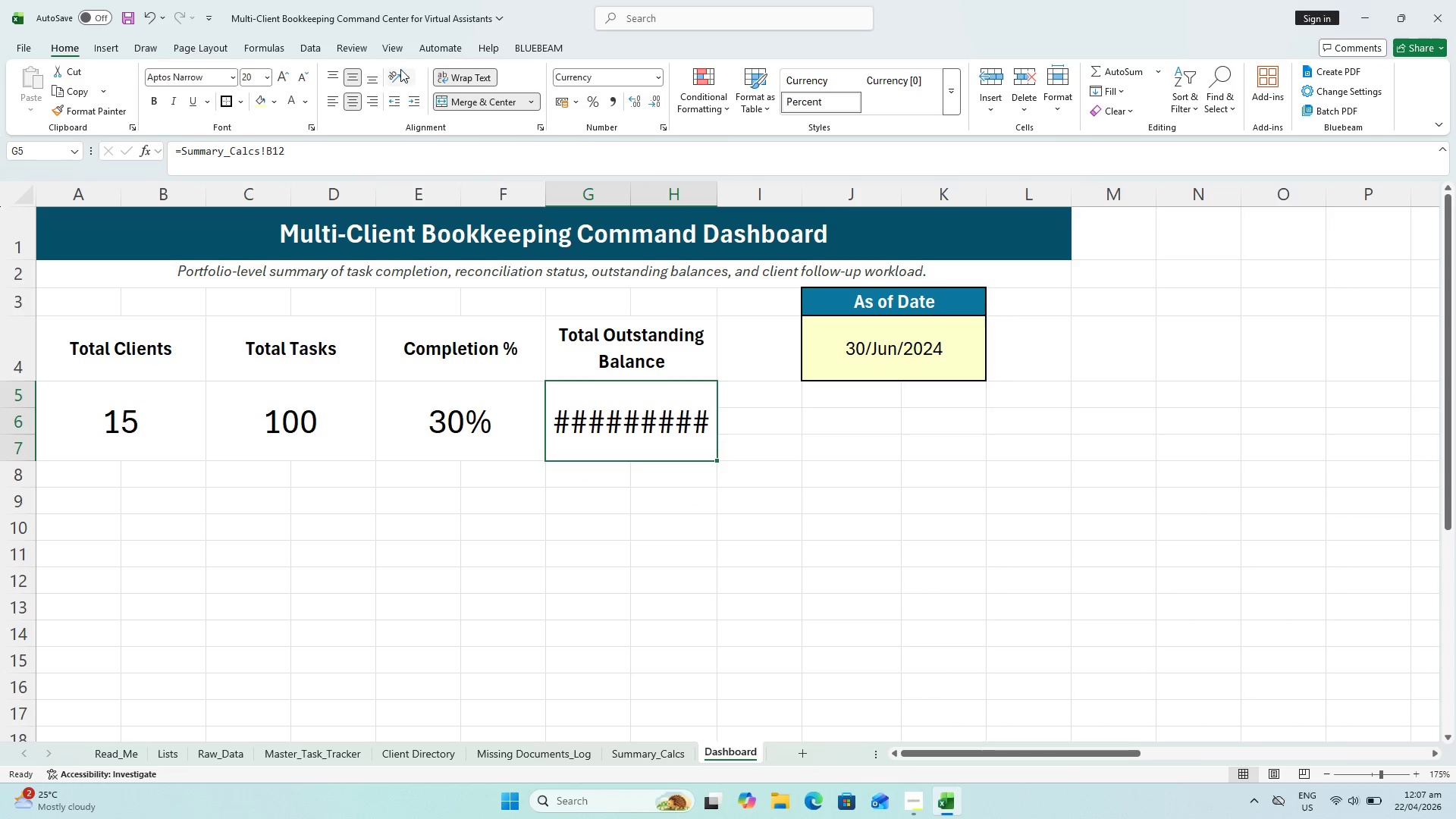 
key(Control+1)
 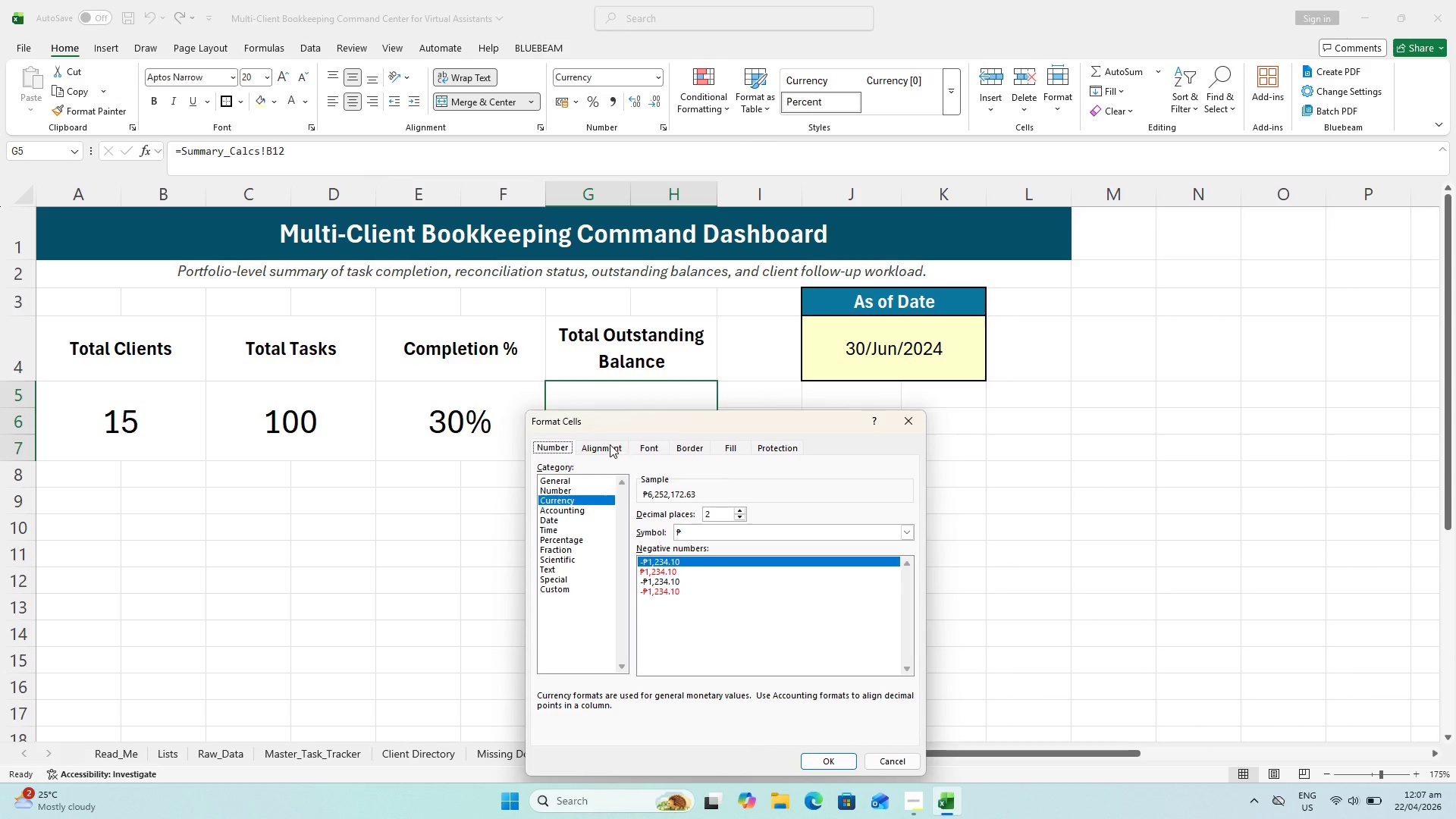 
left_click([604, 453])
 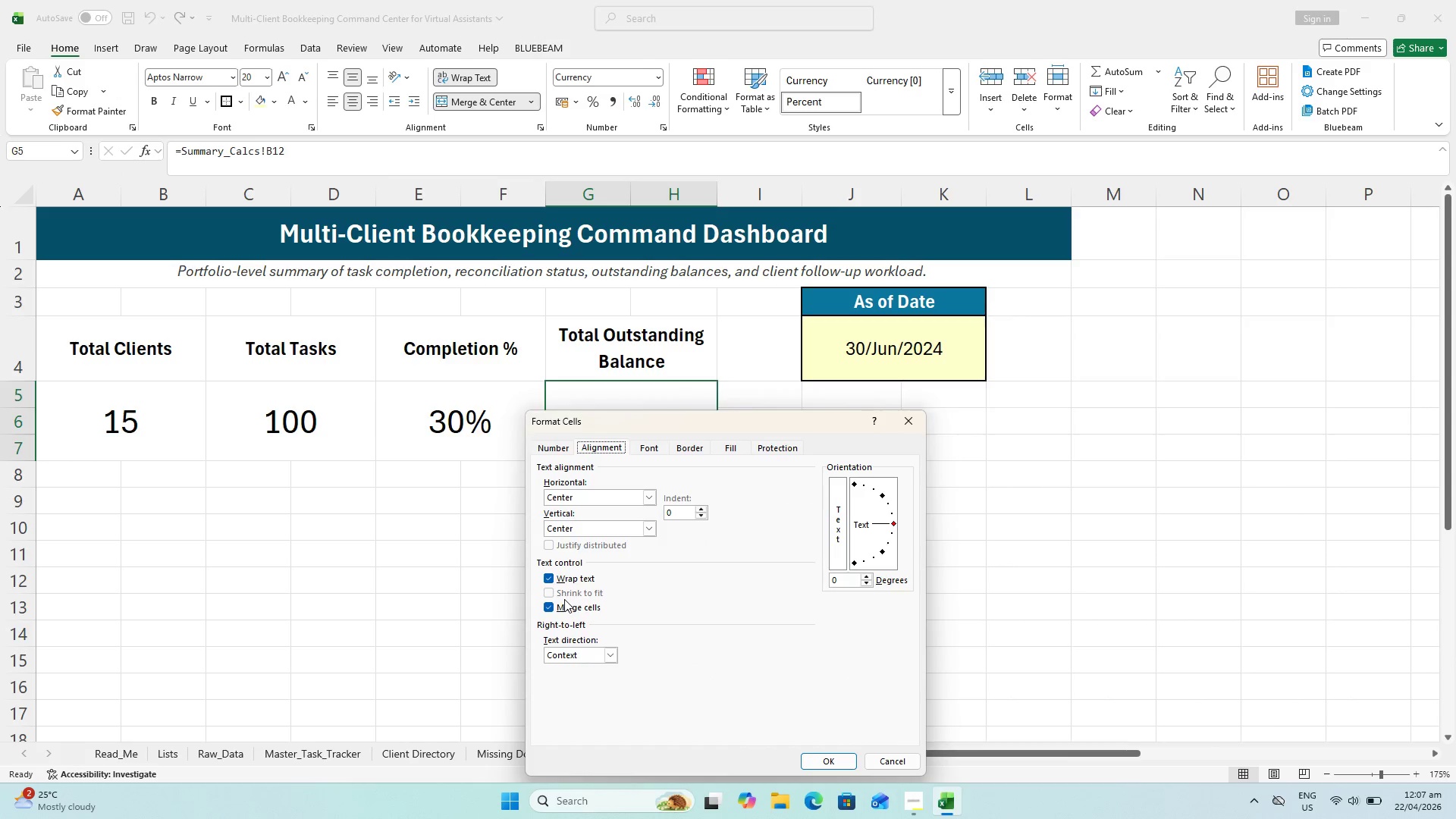 
double_click([556, 595])
 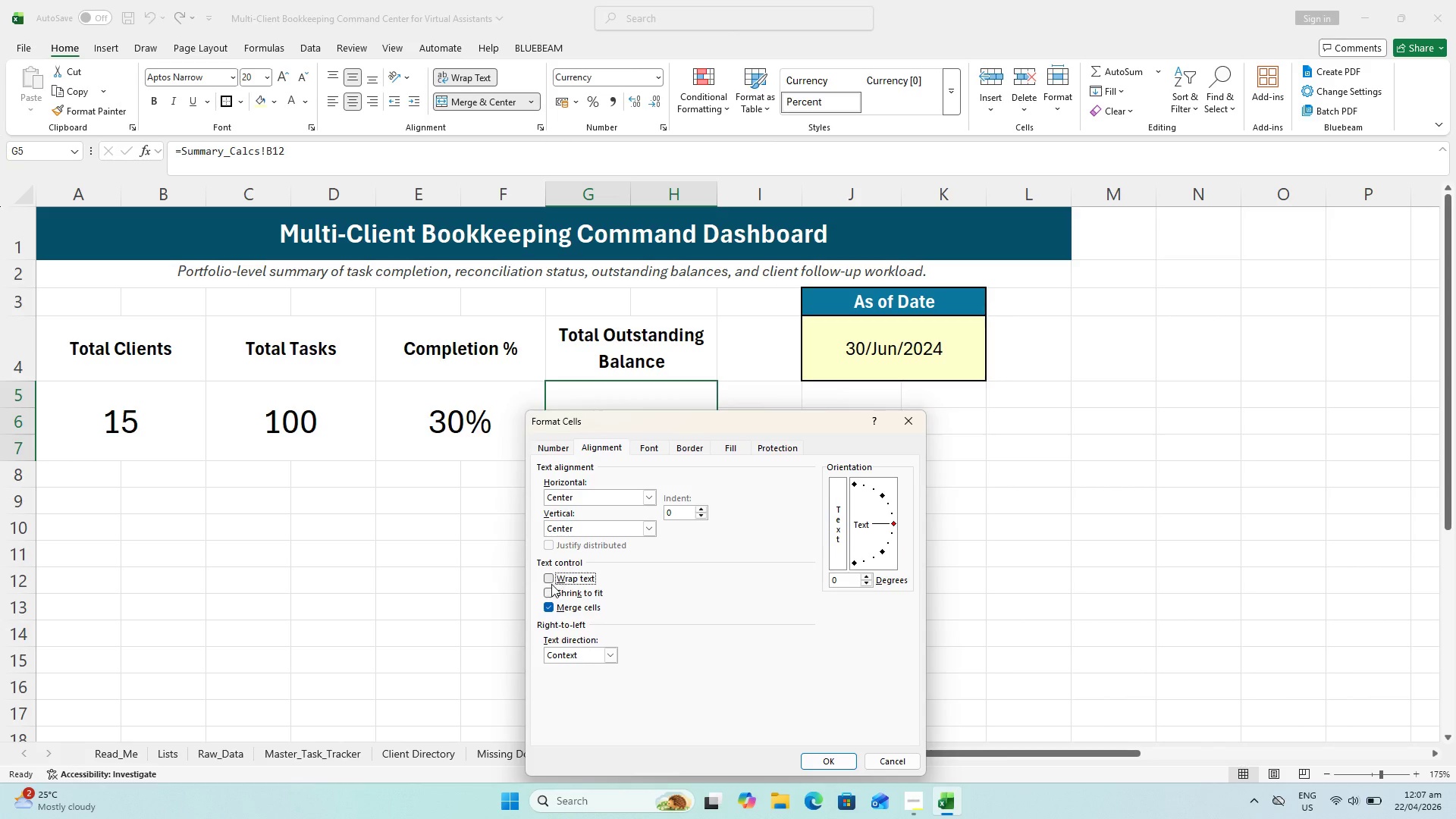 
triple_click([551, 585])
 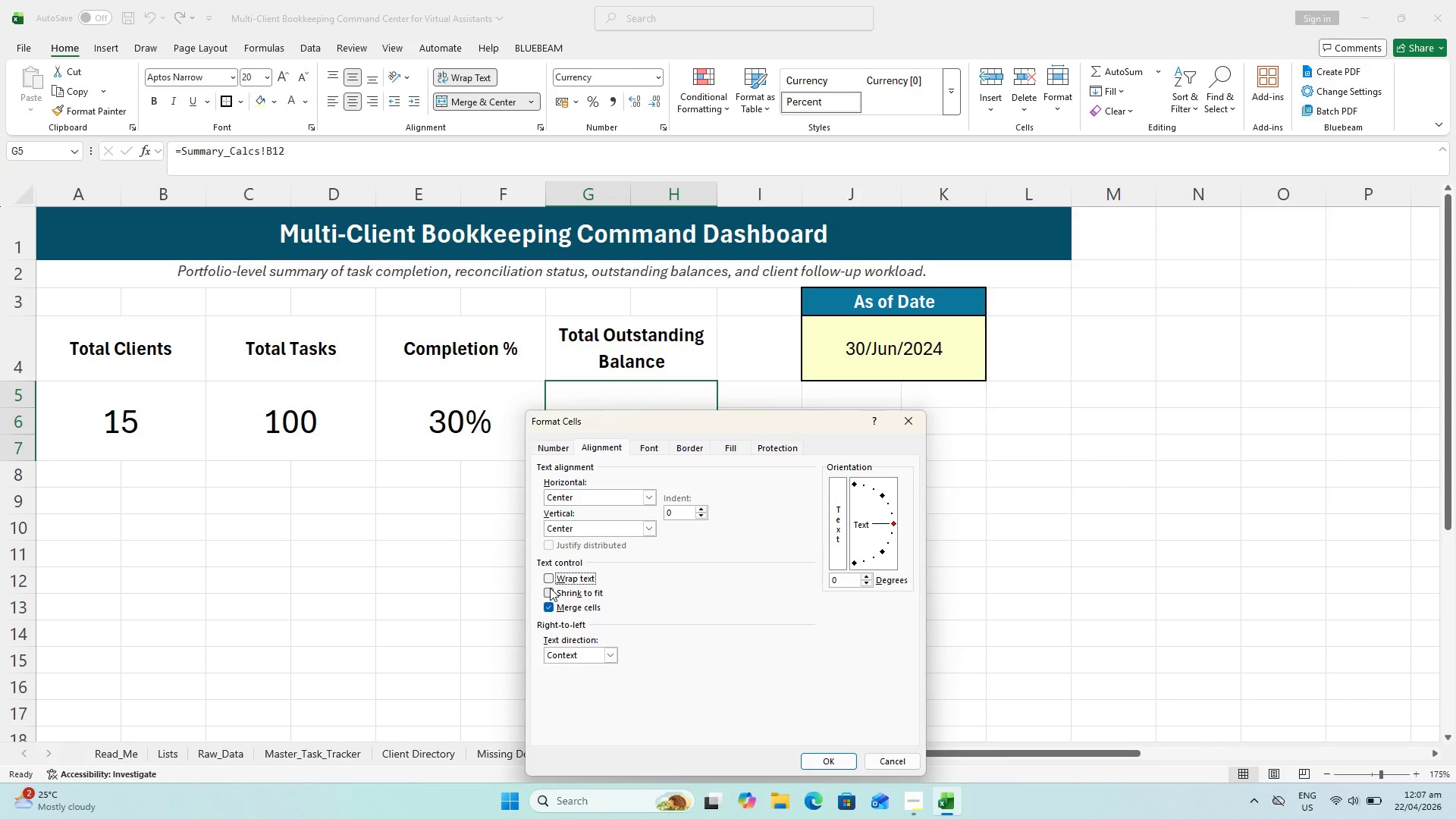 
left_click([550, 588])
 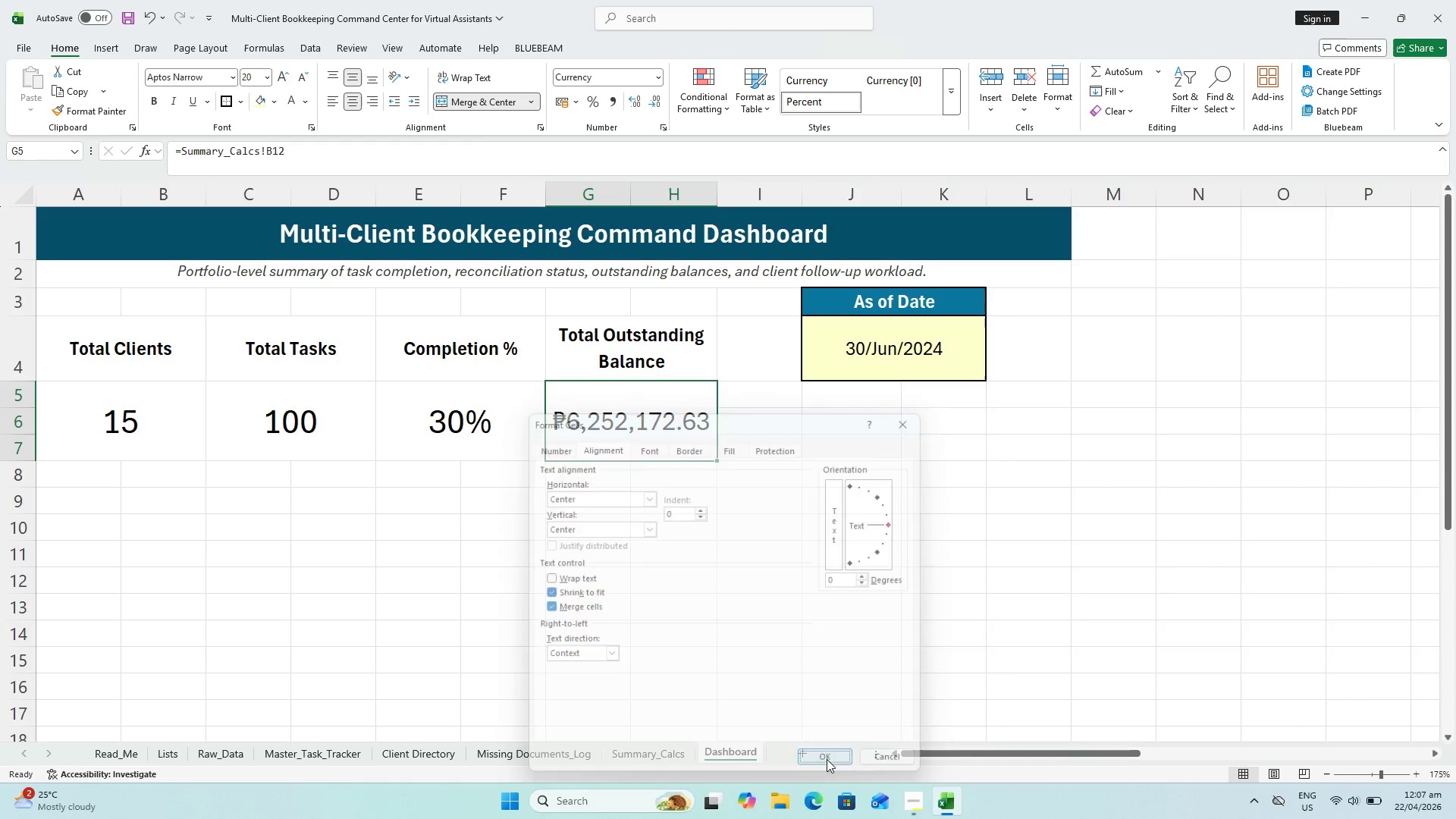 
left_click([720, 550])
 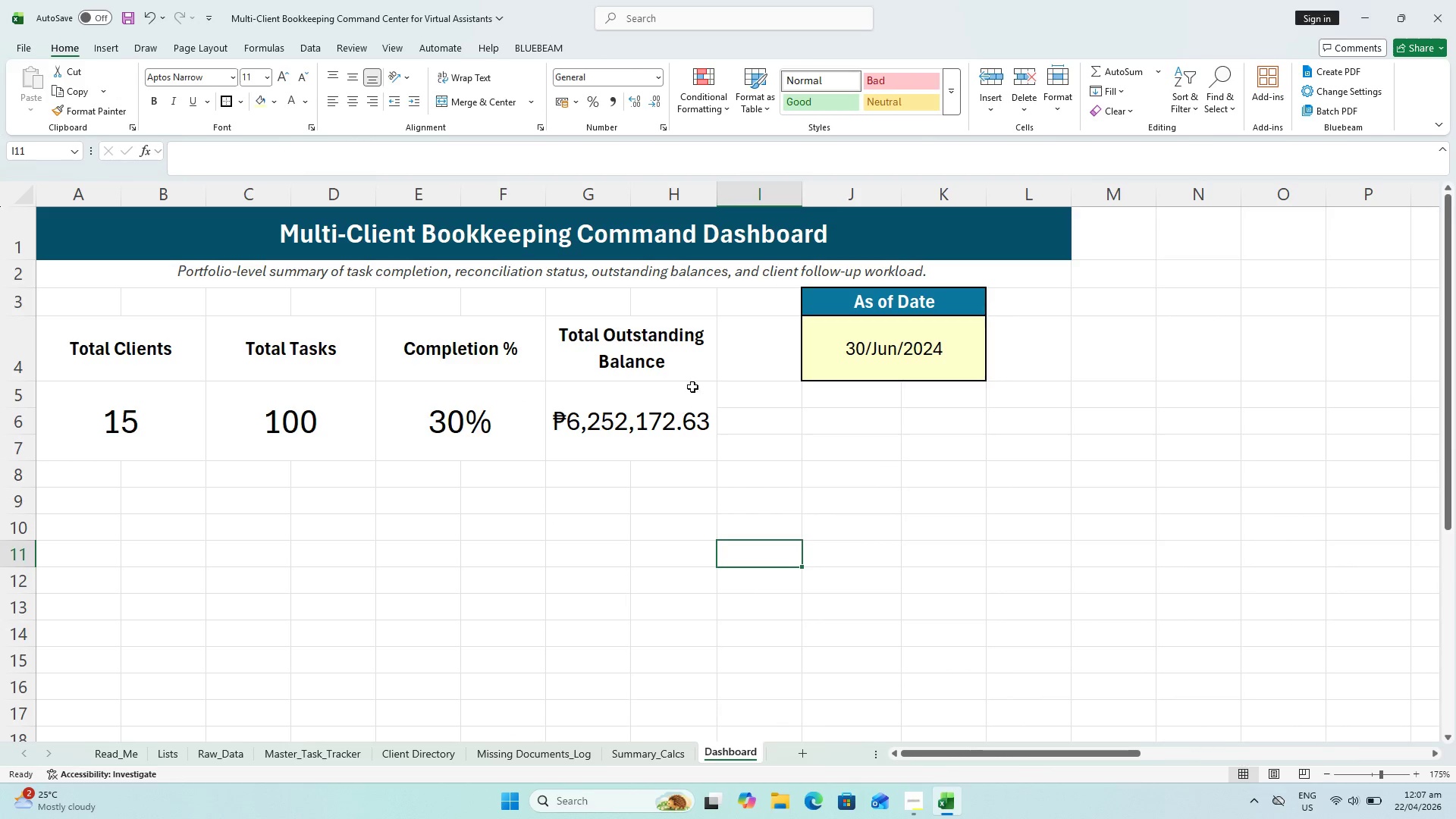 
left_click([680, 421])
 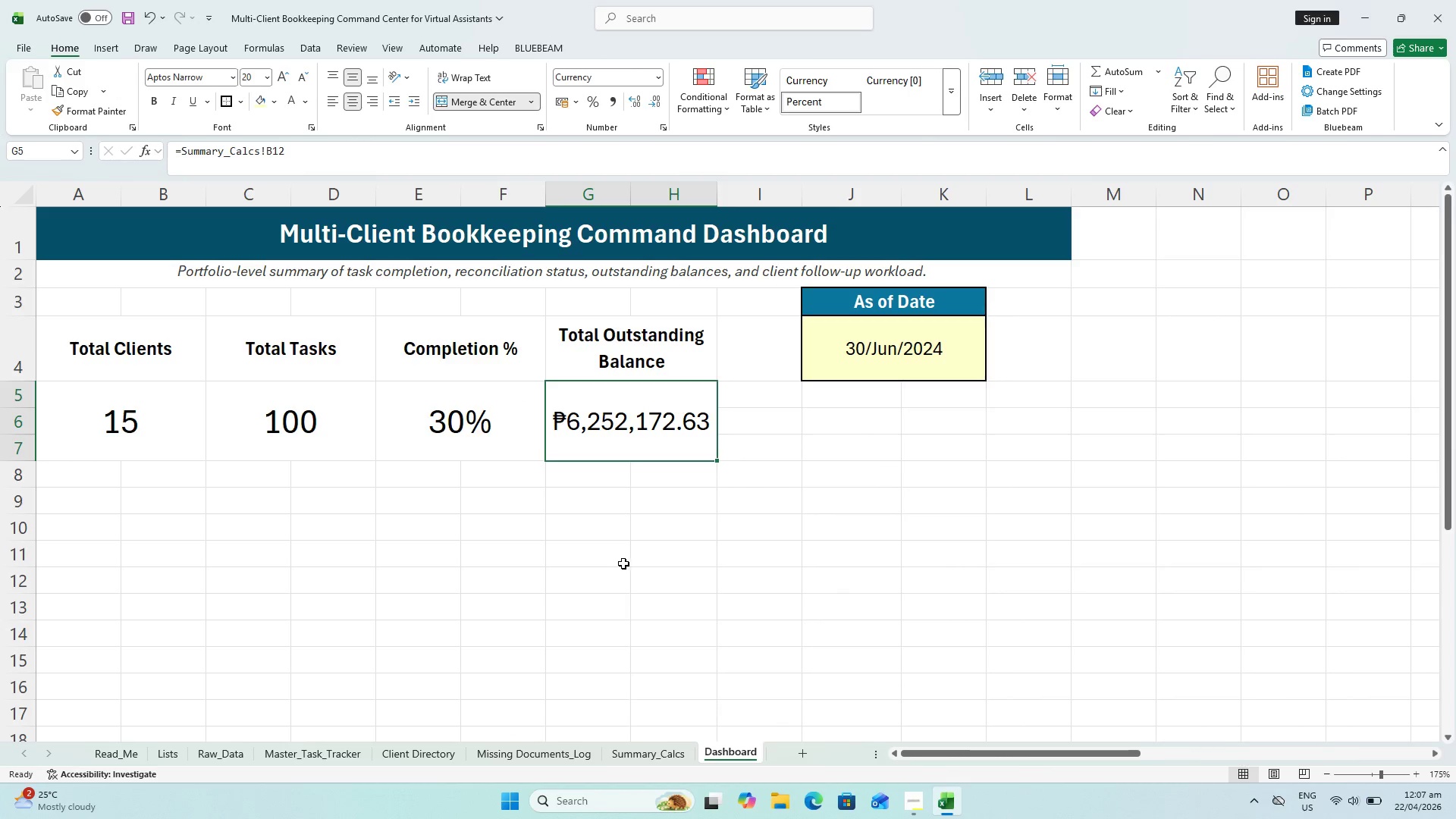 
key(Control+B)
 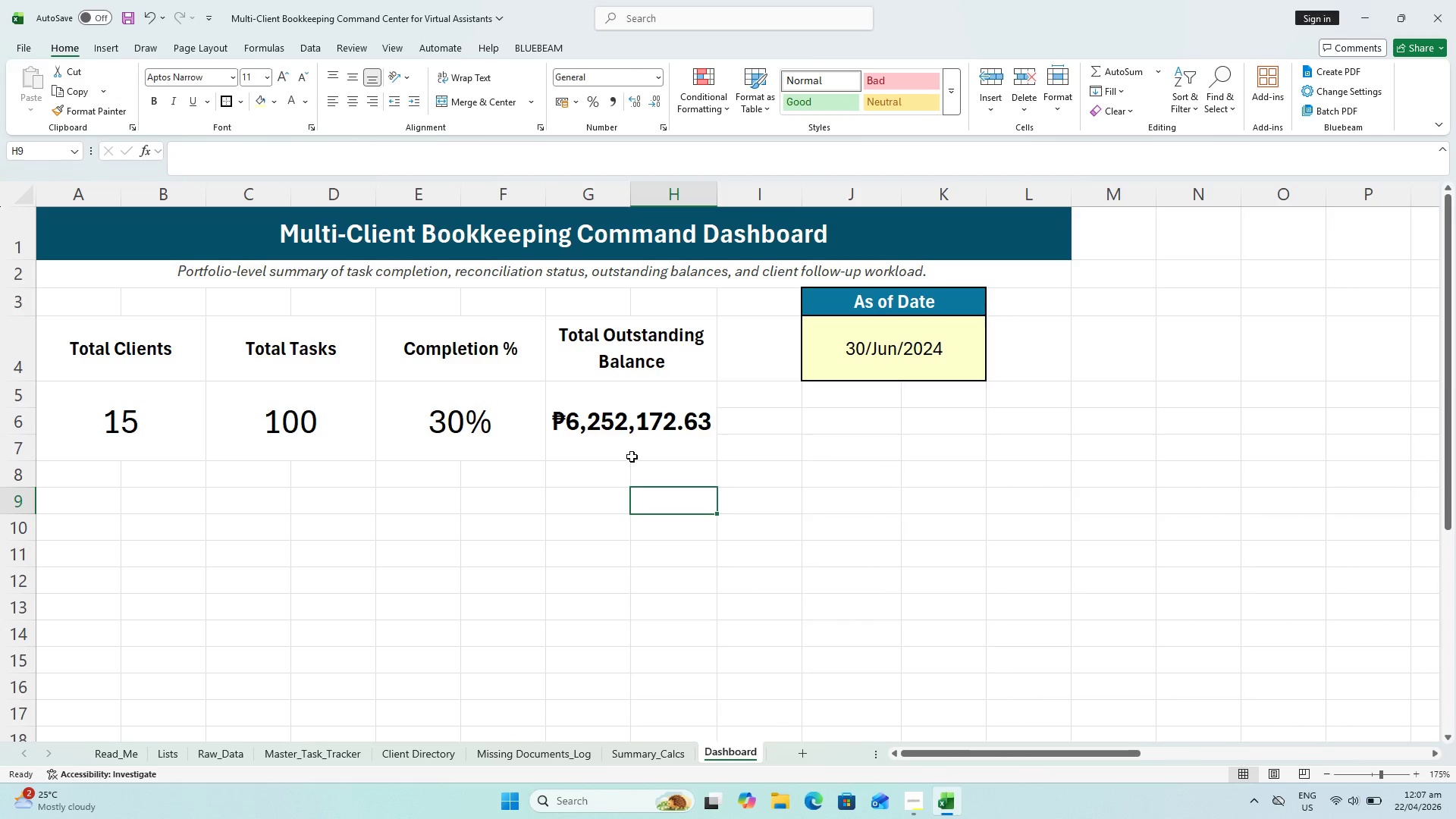 
double_click([441, 417])
 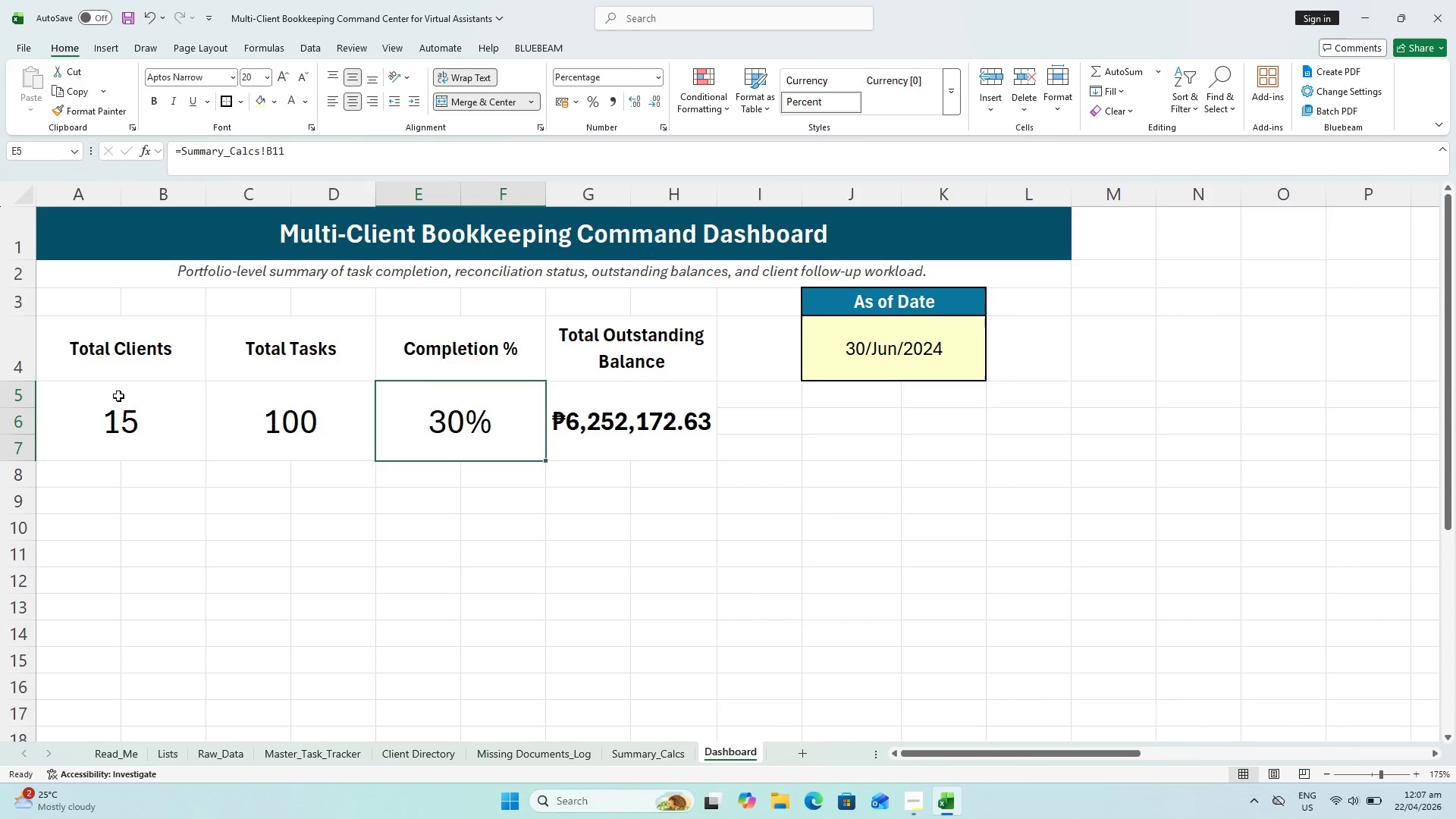 
left_click([106, 394])
 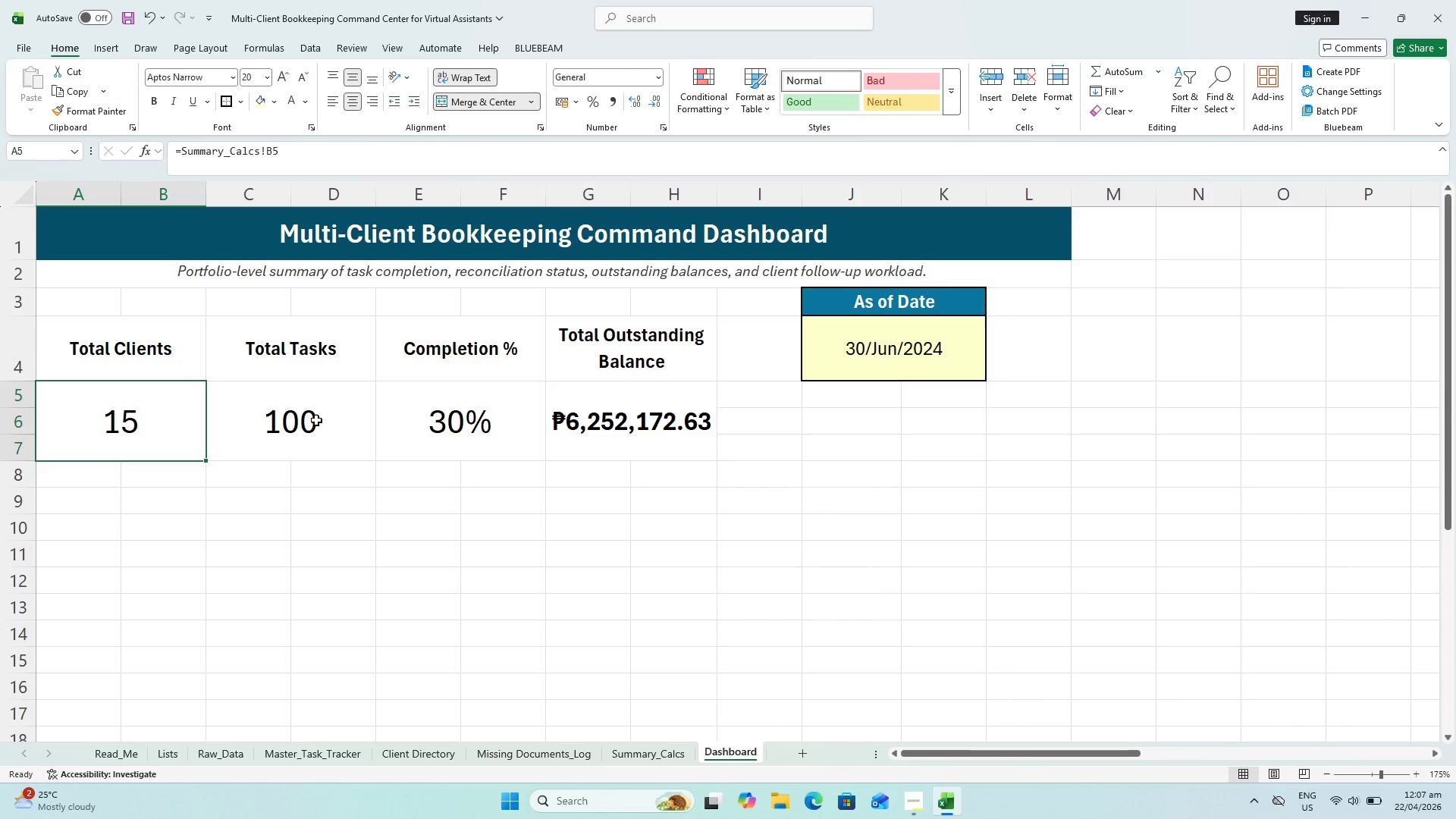 
hold_key(key=ShiftLeft, duration=0.36)
 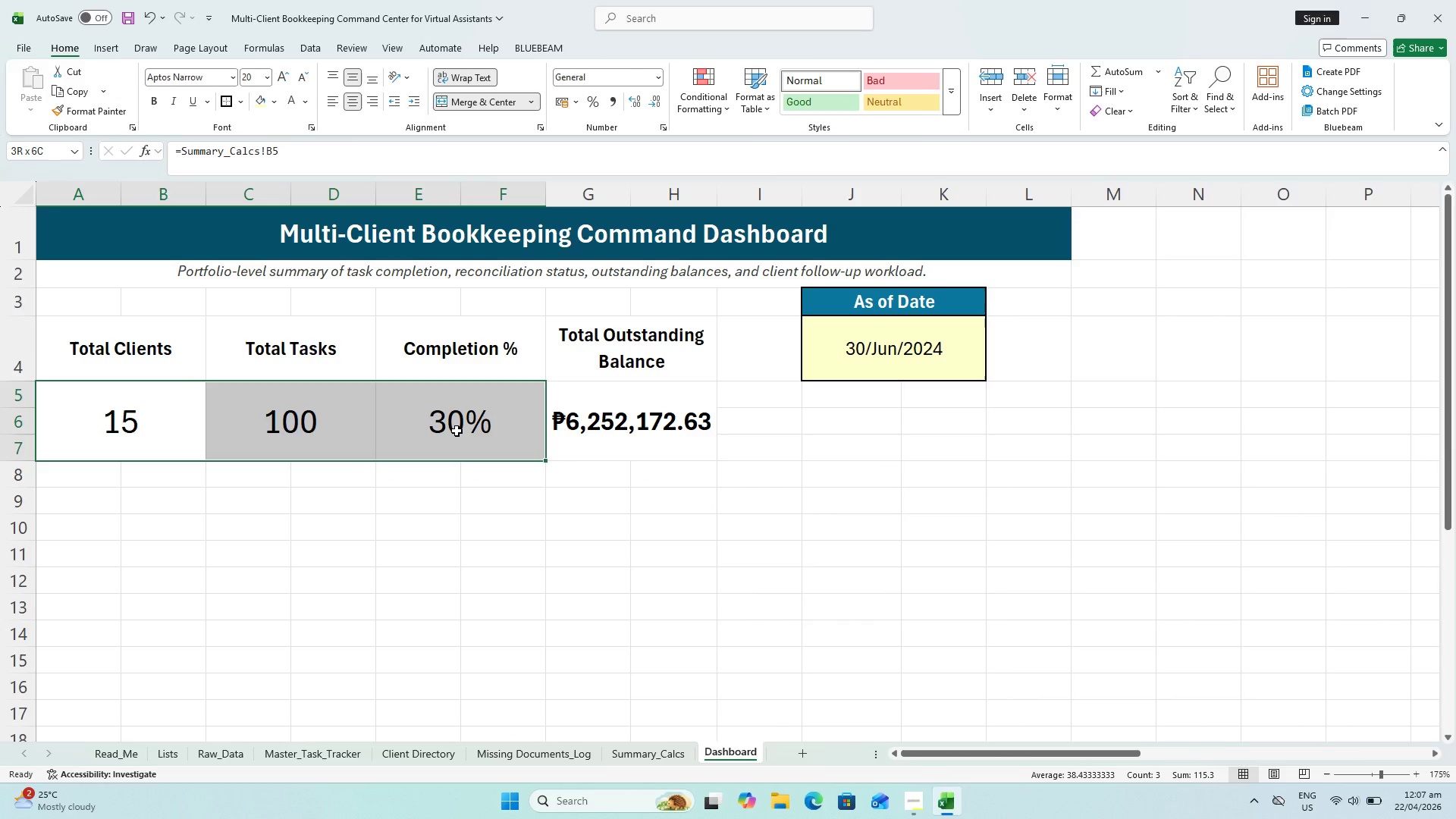 
key(Shift+ShiftLeft)
 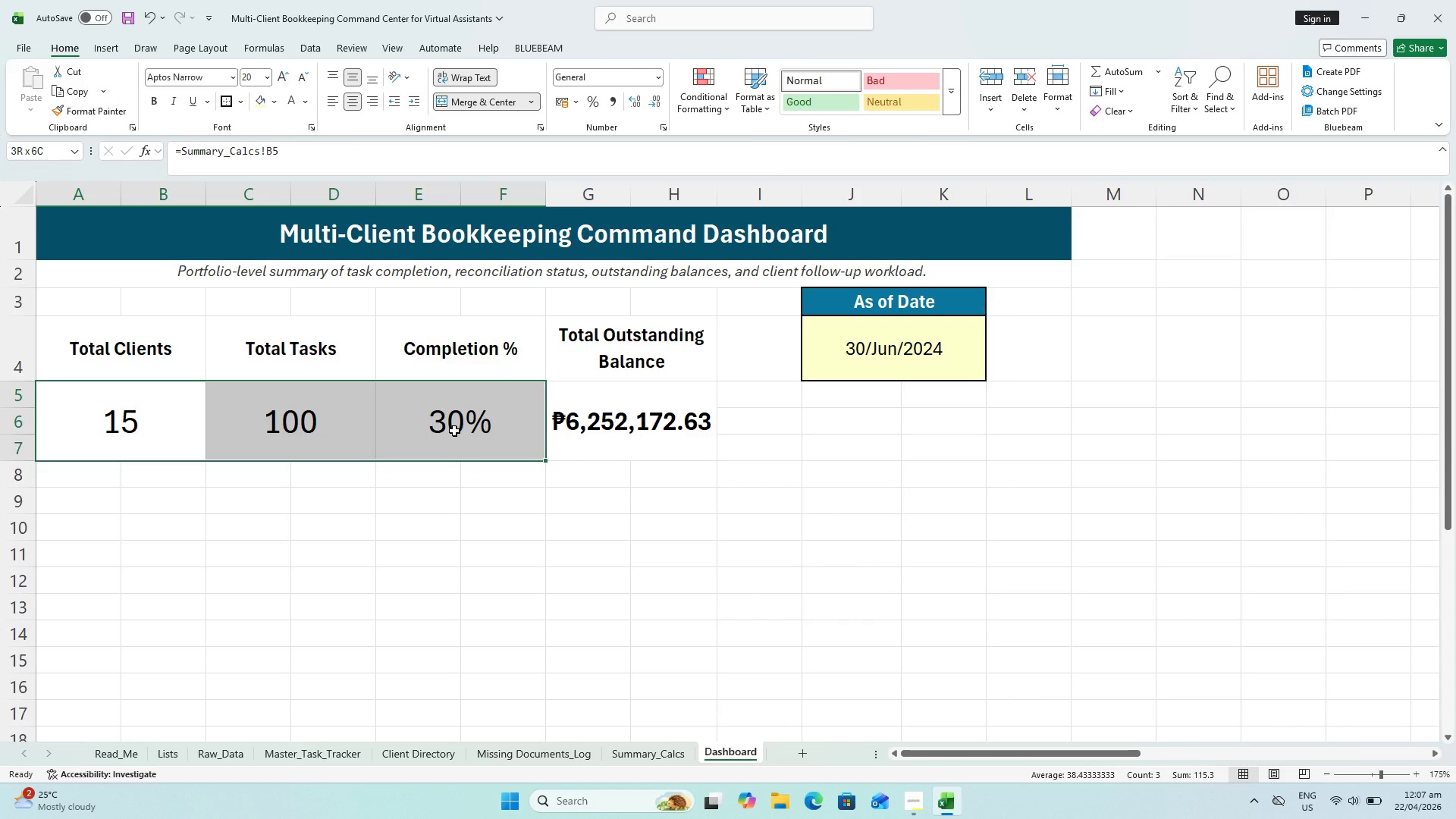 
key(Control+B)
 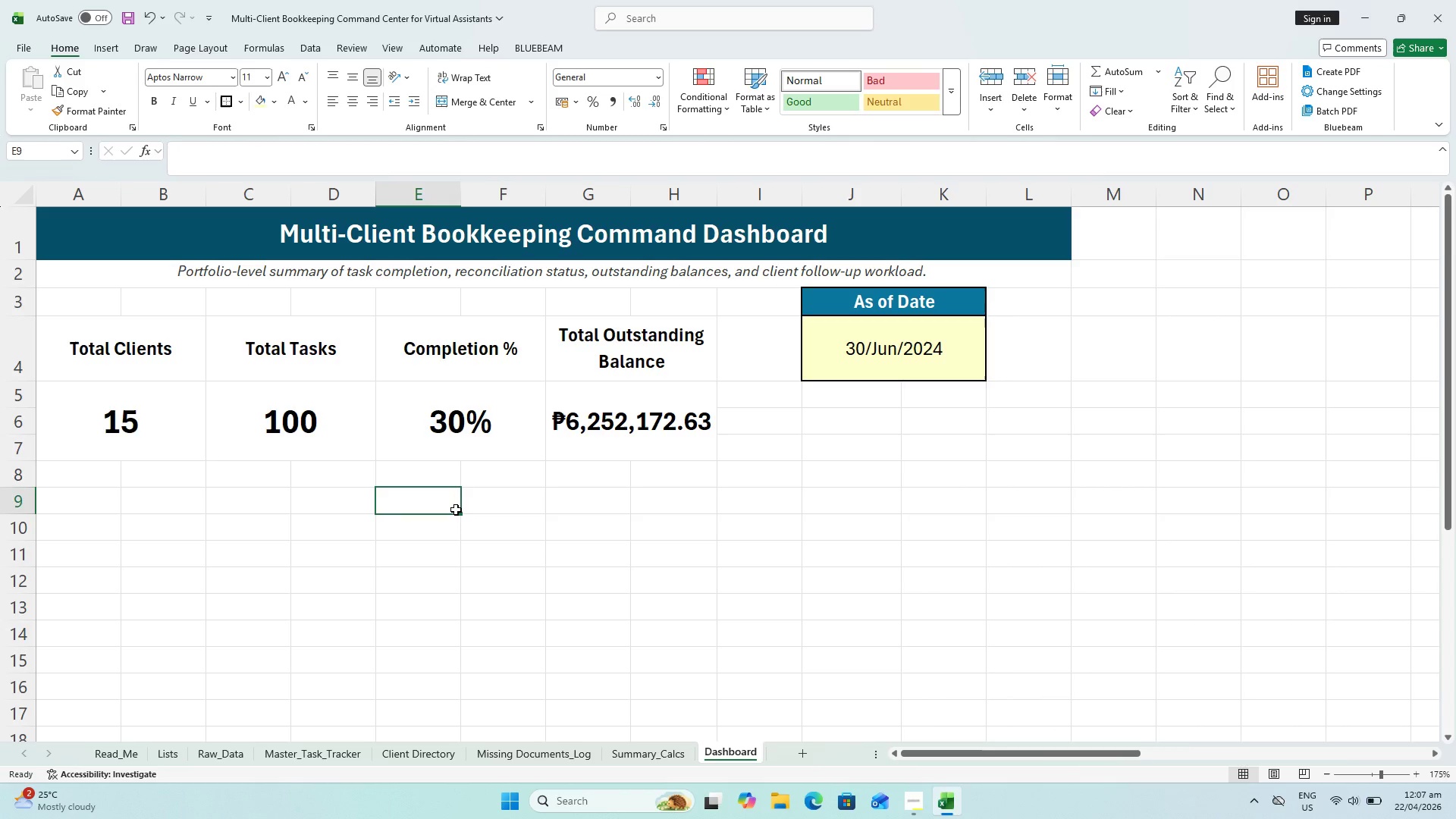 
key(Control+S)
 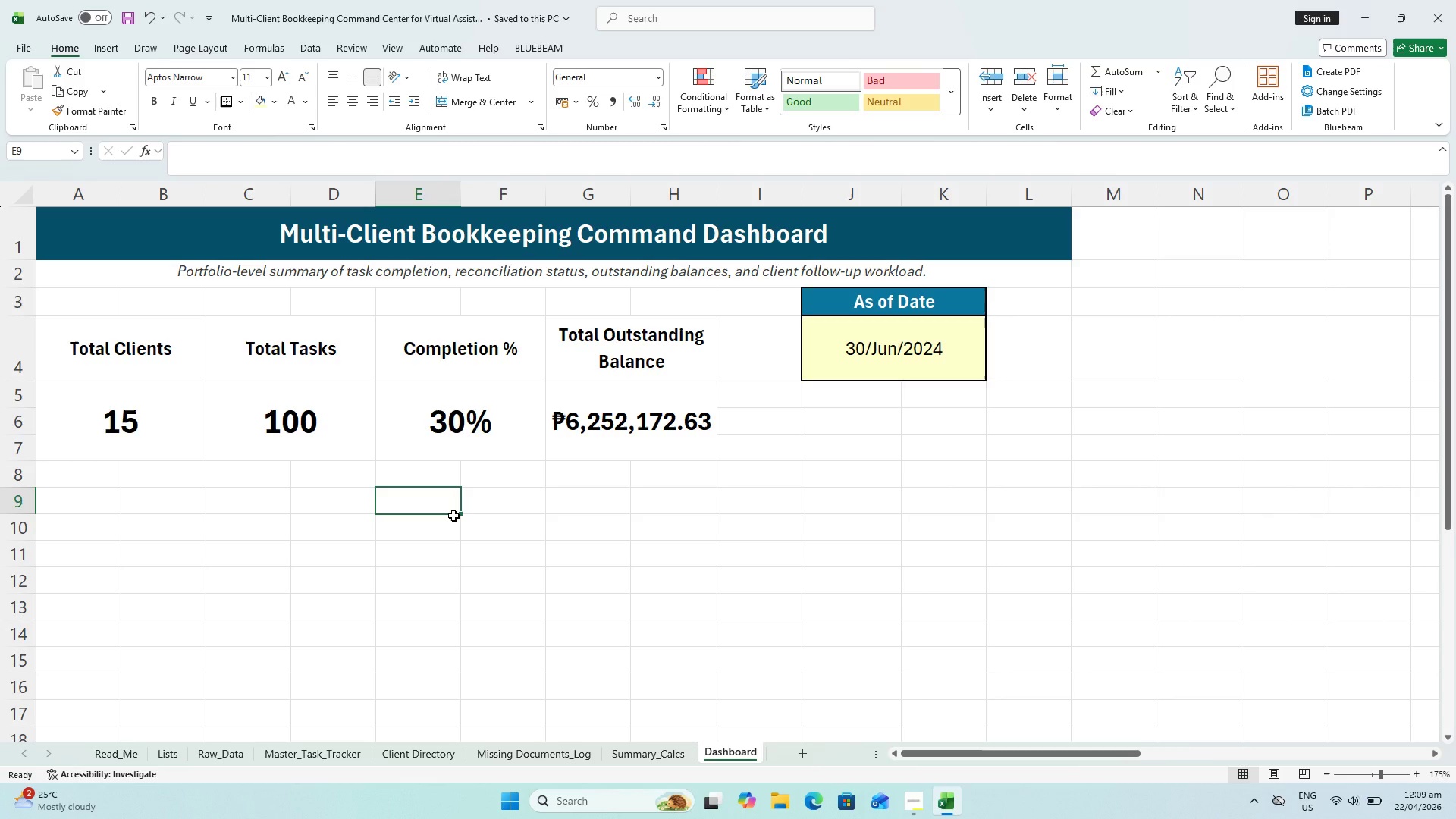 
wait(91.28)
 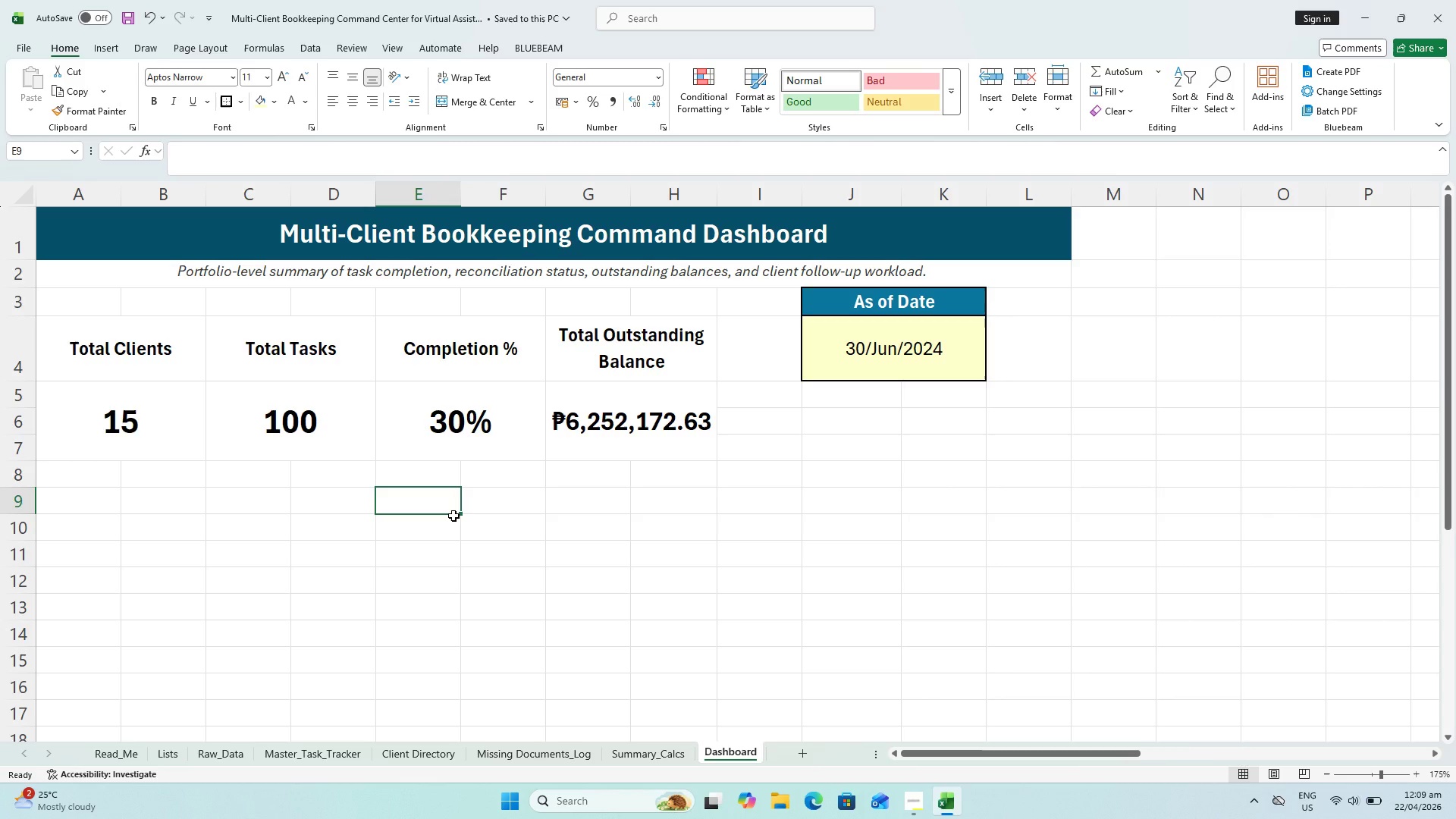 
left_click([917, 369])
 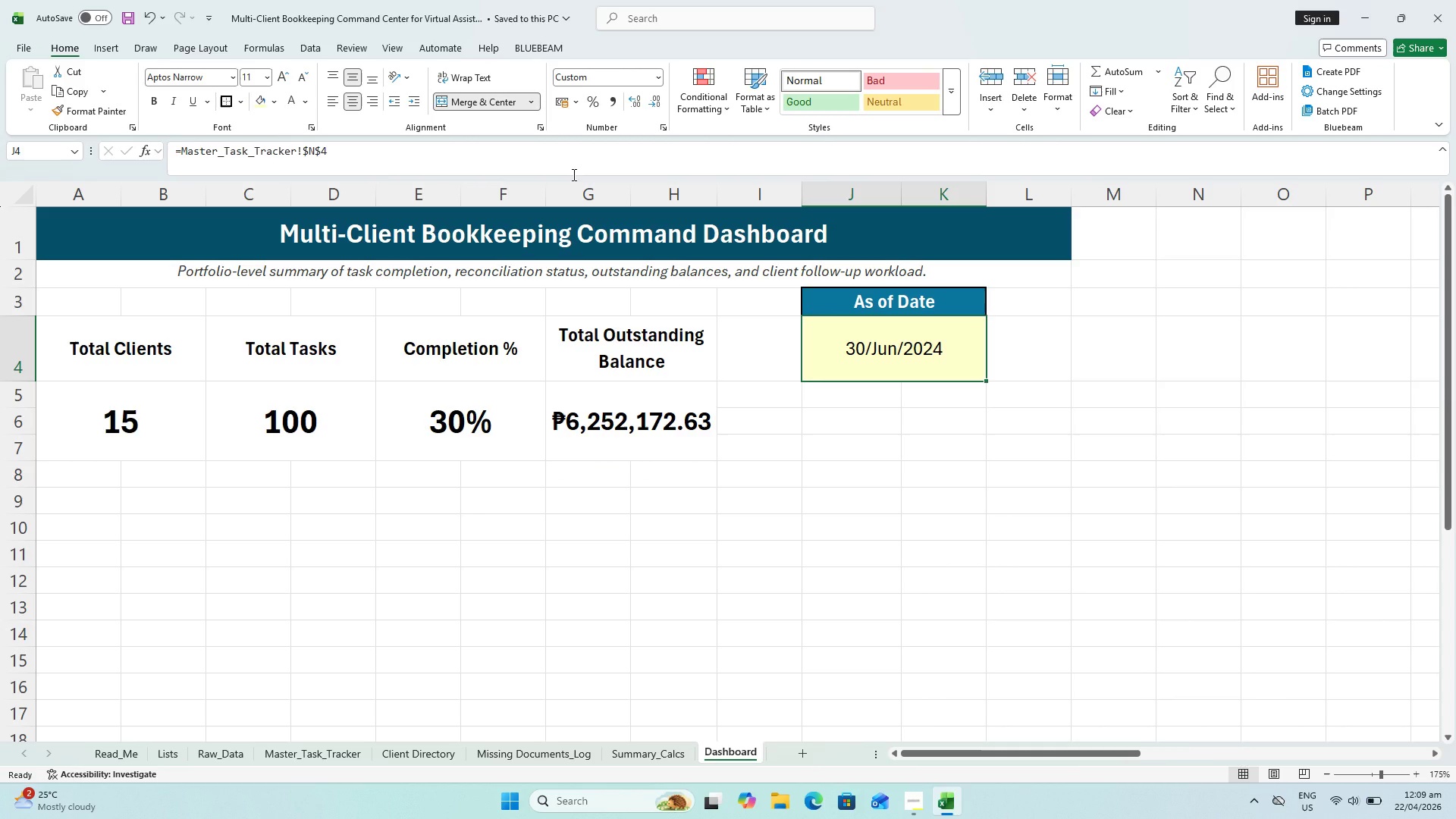 
left_click([573, 174])
 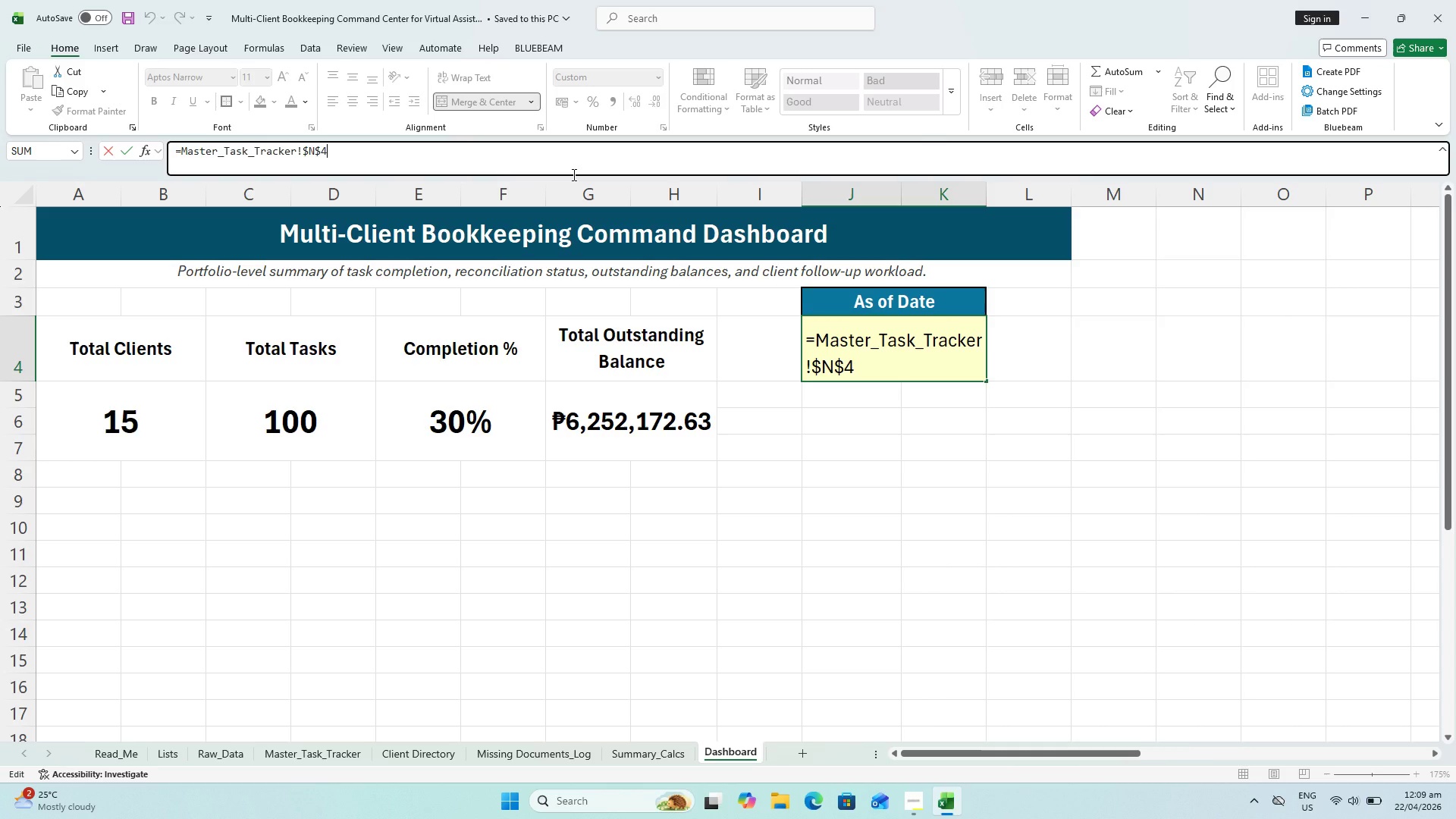 
wait(42.0)
 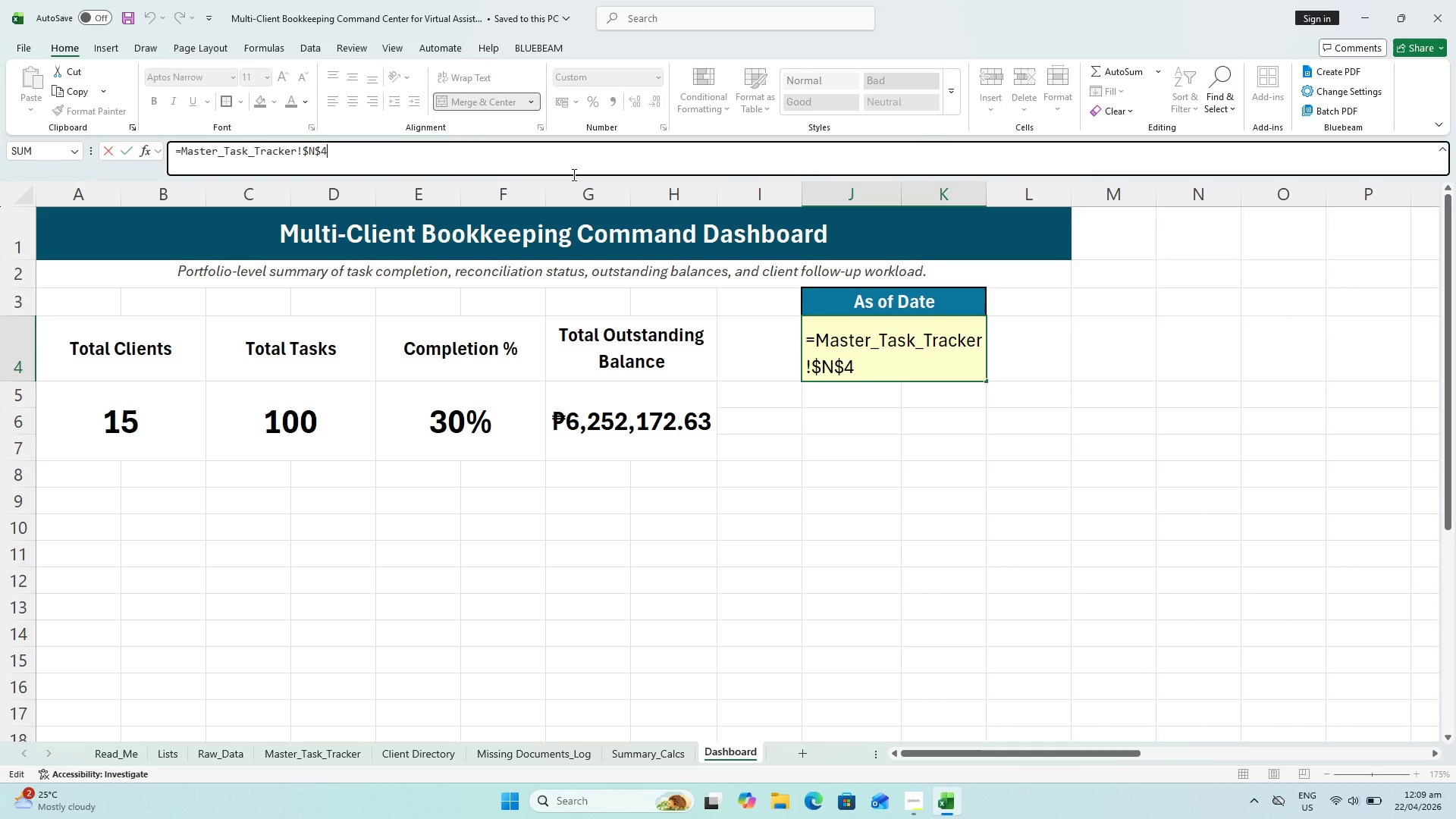 
scroll: coordinate [717, 534], scroll_direction: down, amount: 1.0
 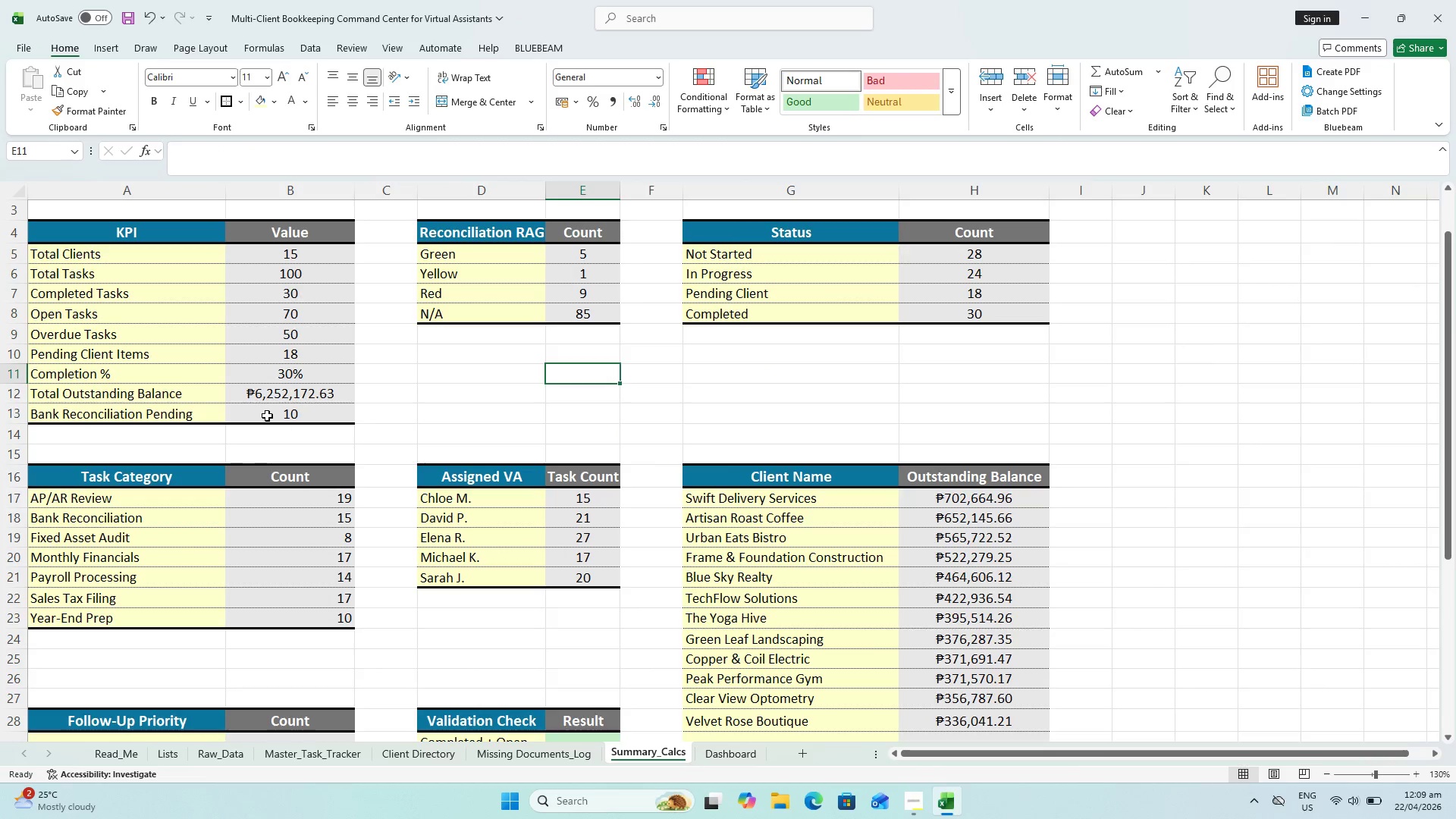 
left_click([270, 397])
 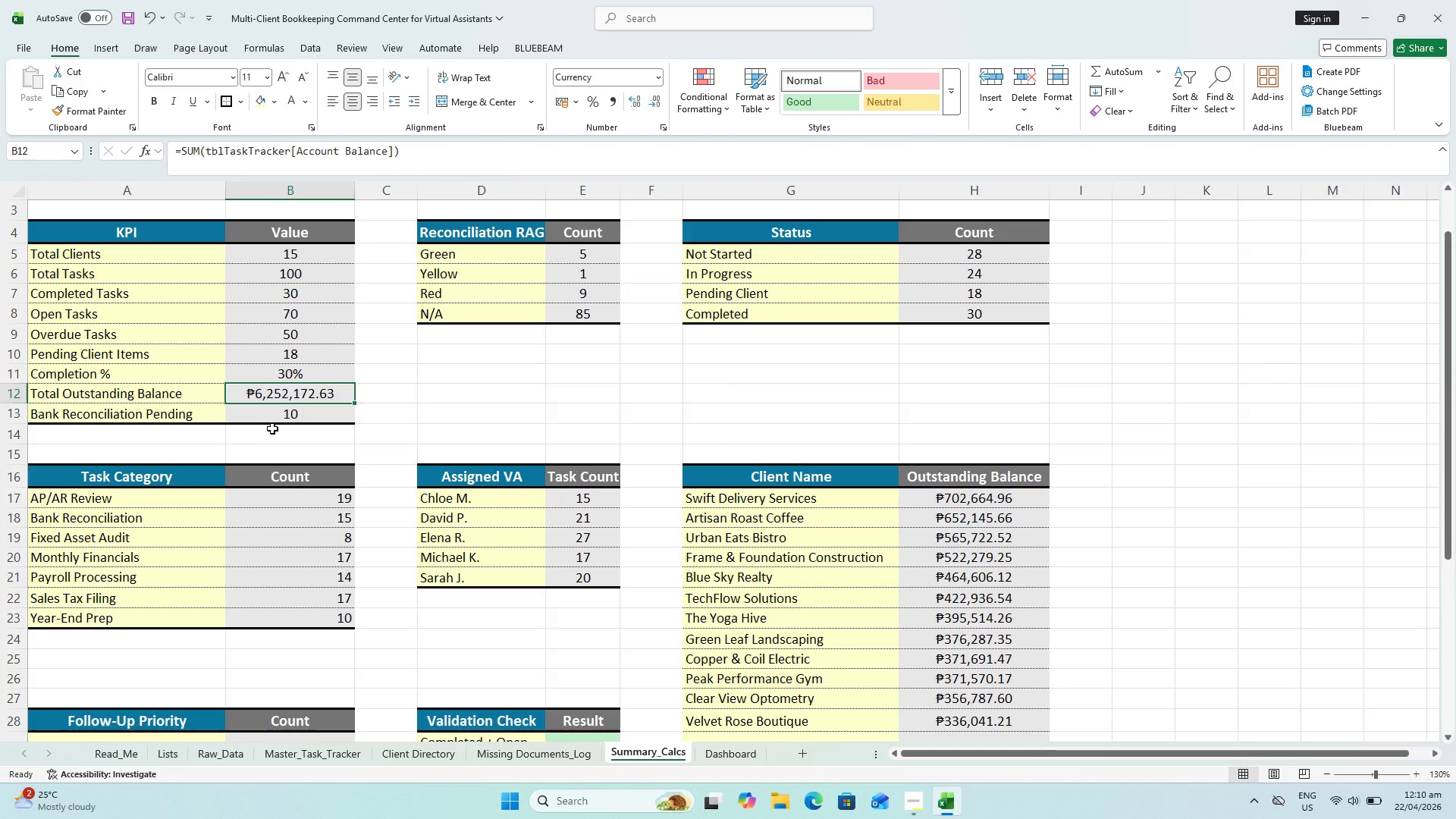 
double_click([276, 405])
 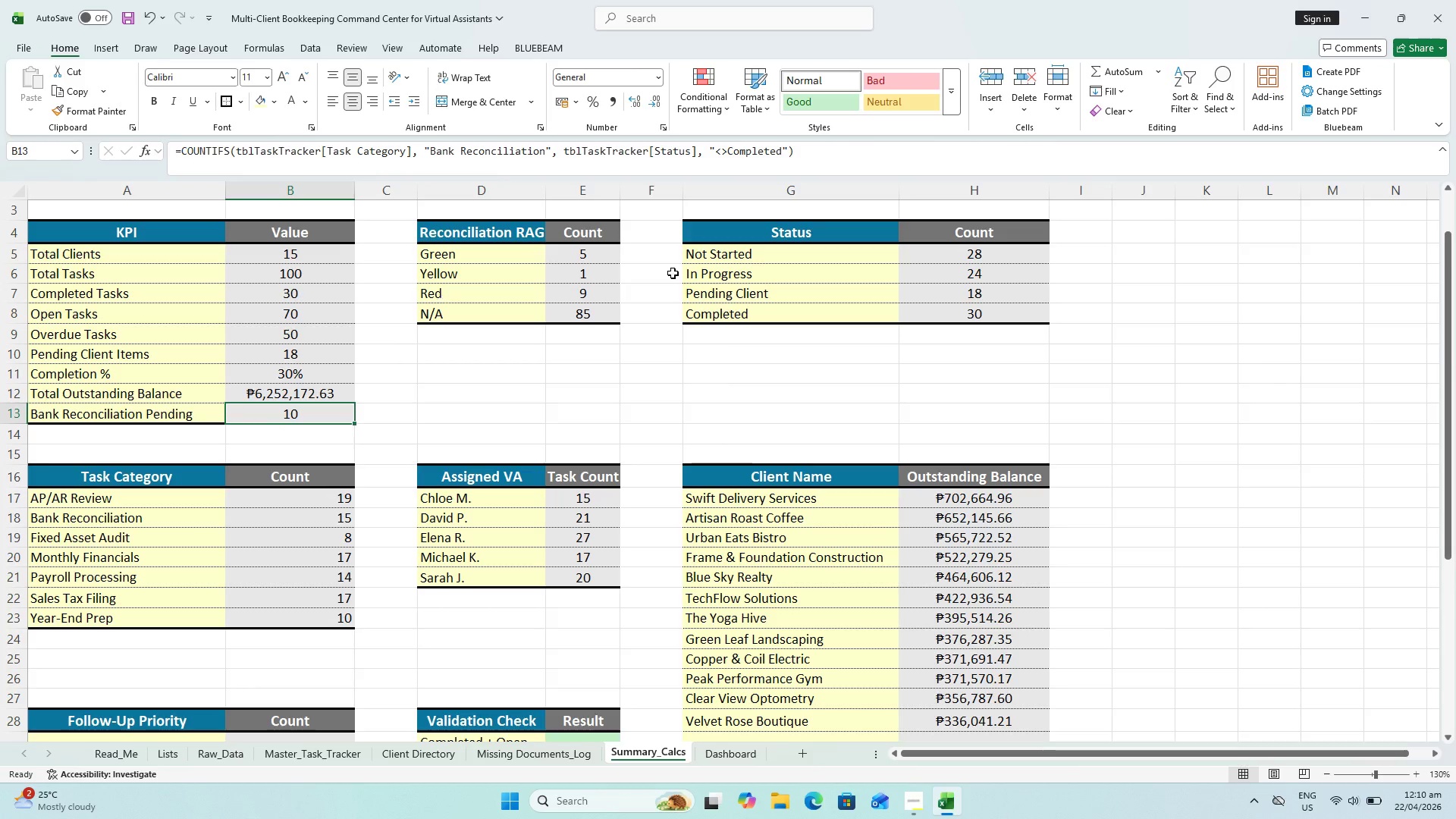 
left_click([867, 167])
 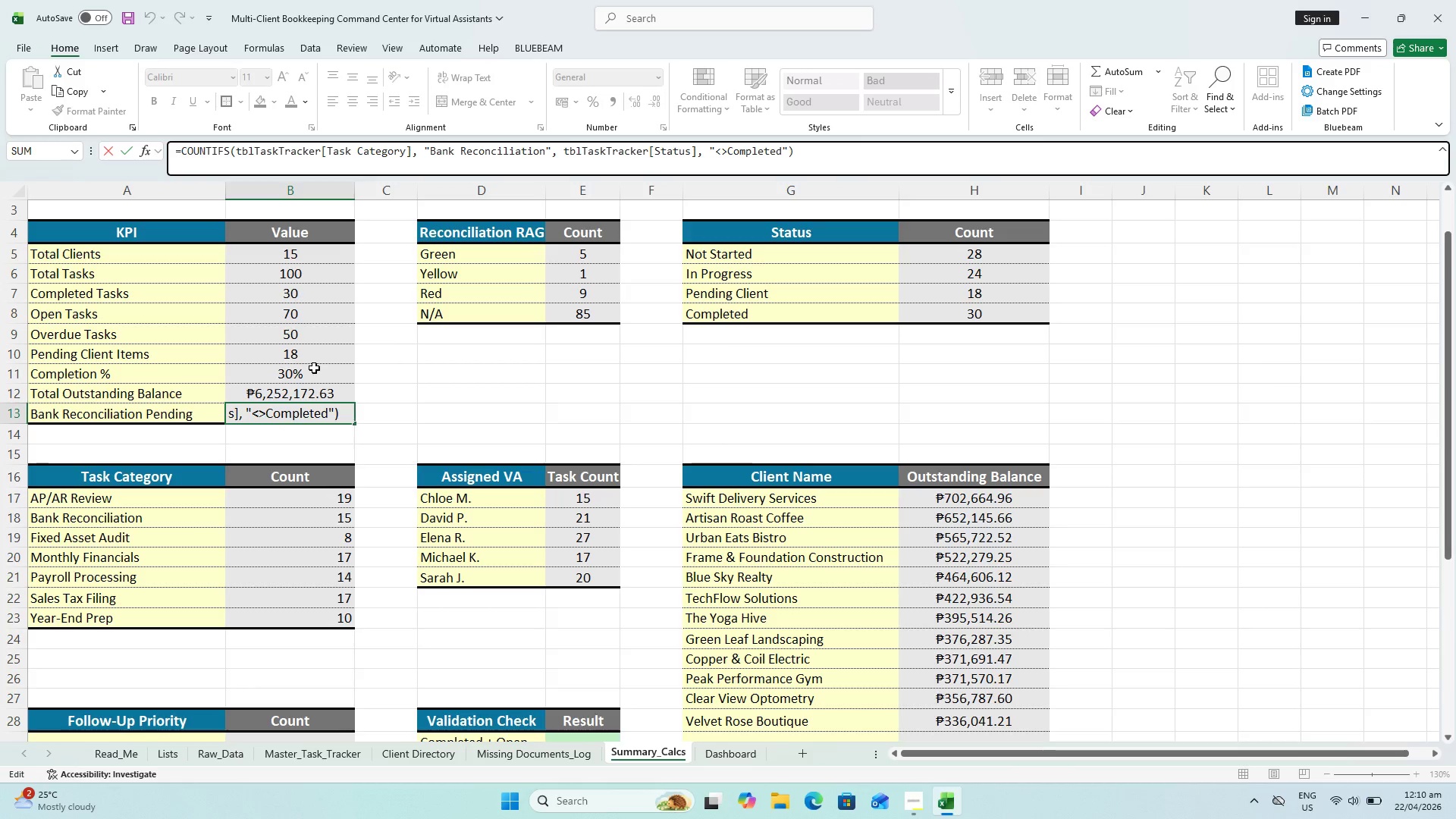 
left_click([422, 389])
 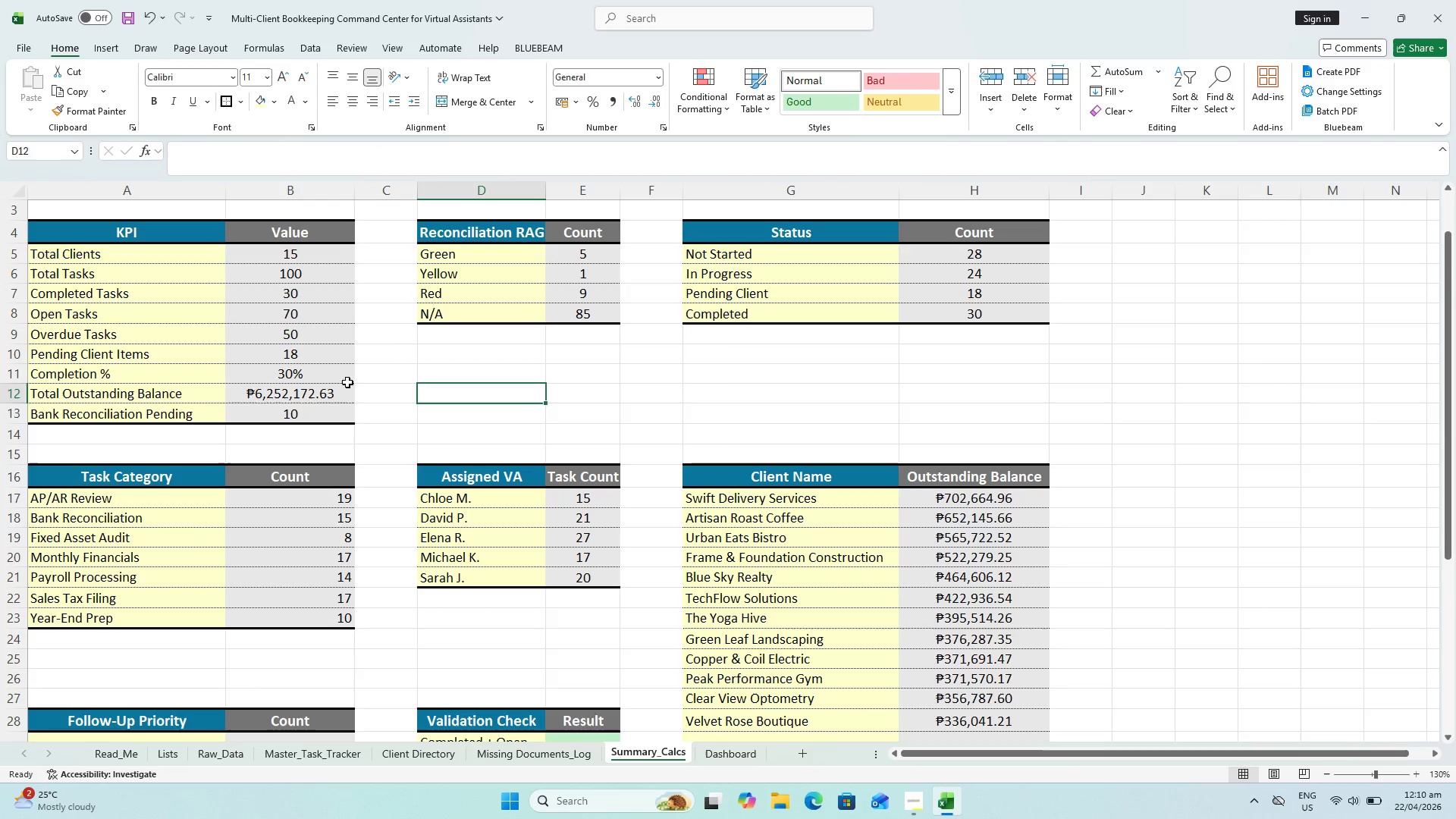 
left_click([318, 376])
 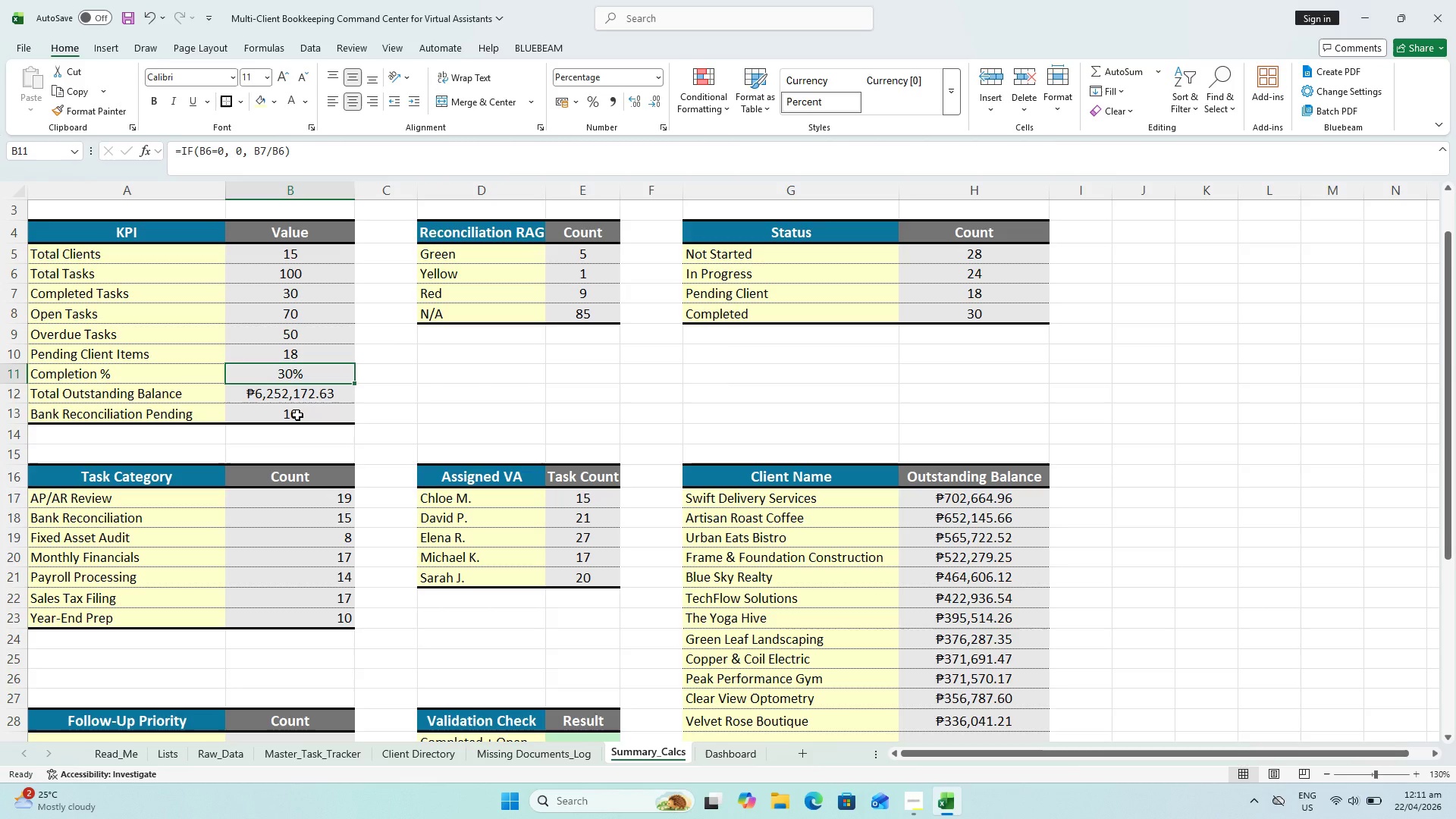 
wait(95.23)
 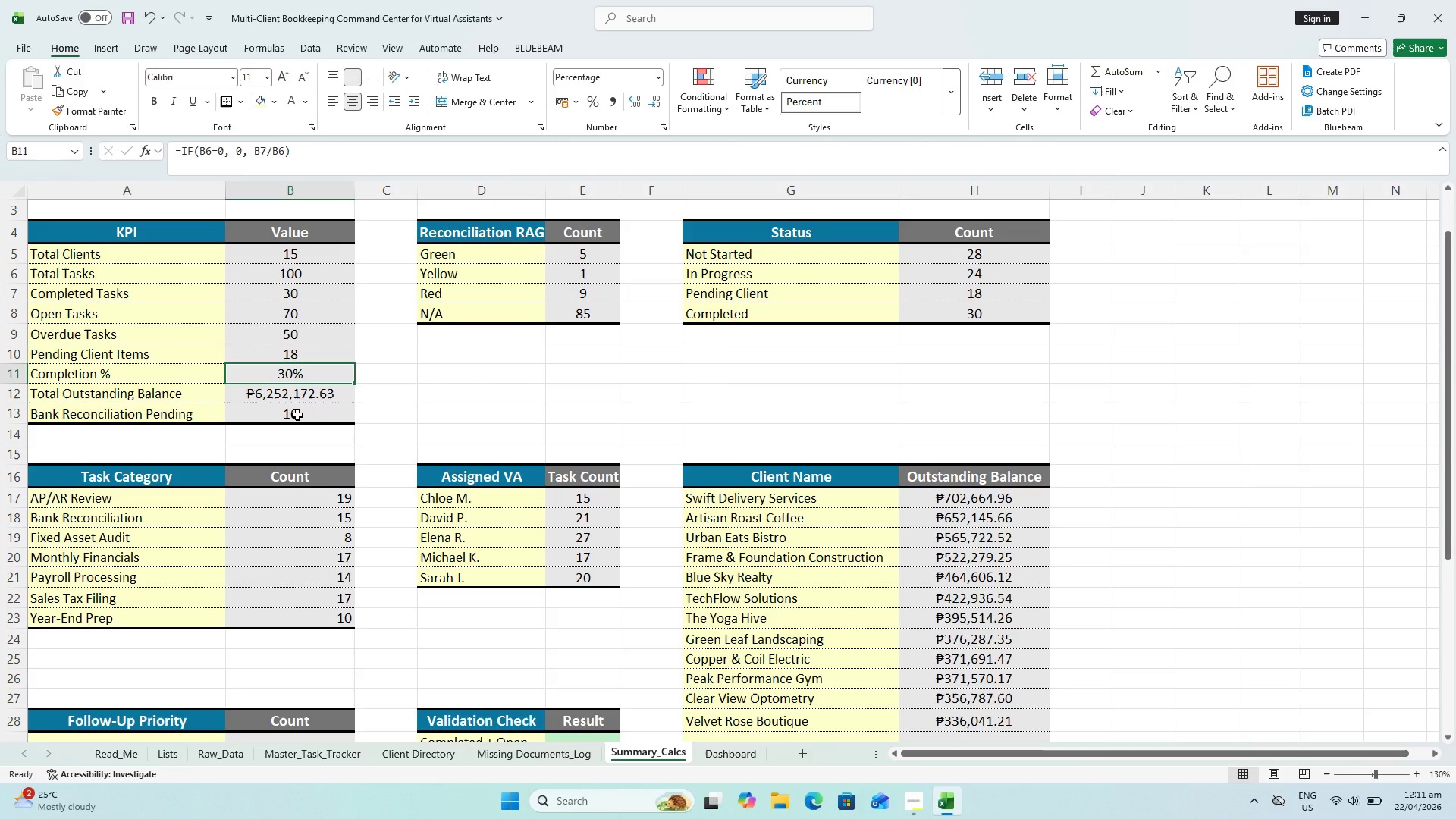 
left_click([760, 749])
 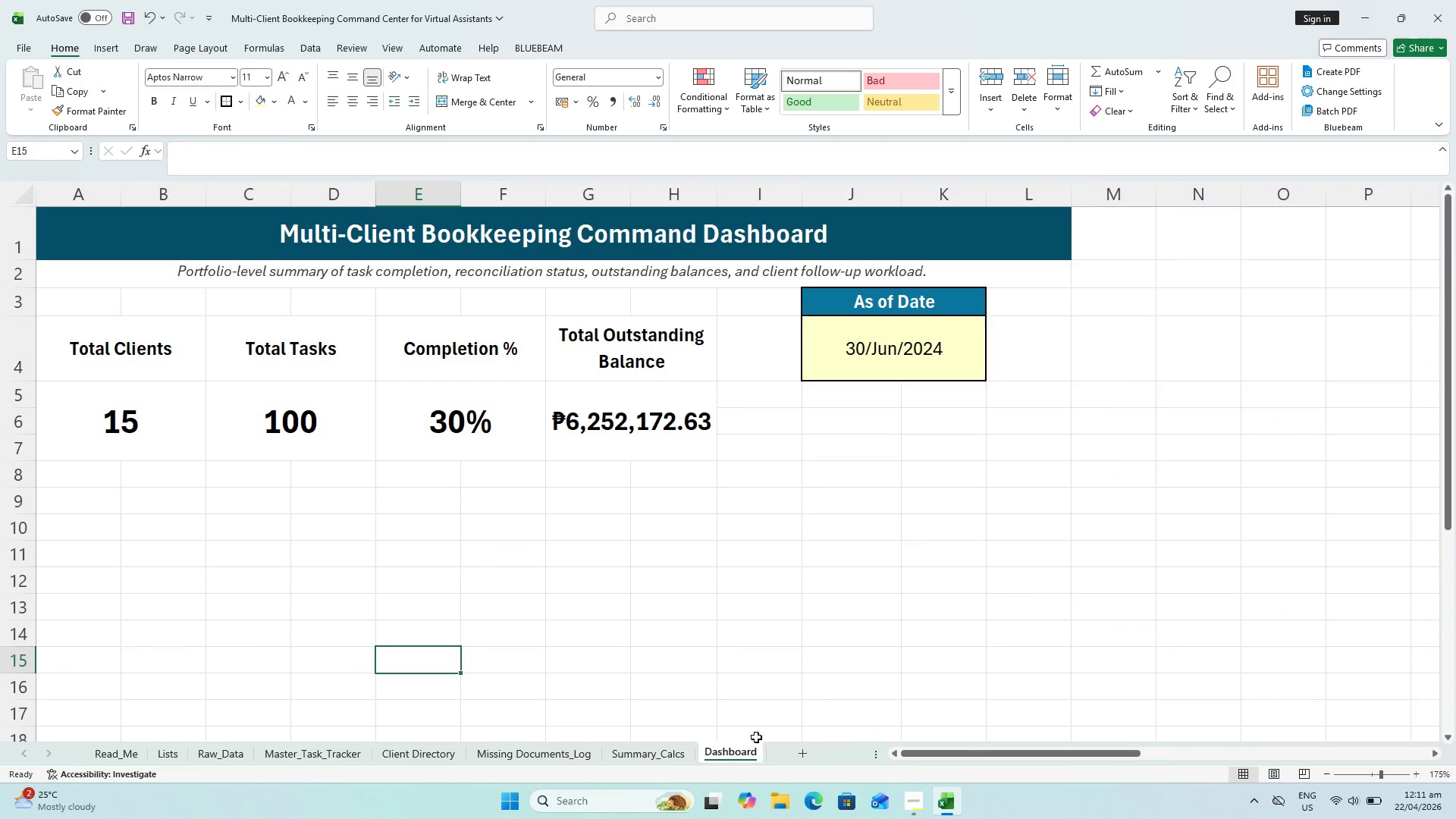 
hold_key(key=Z, duration=0.33)
 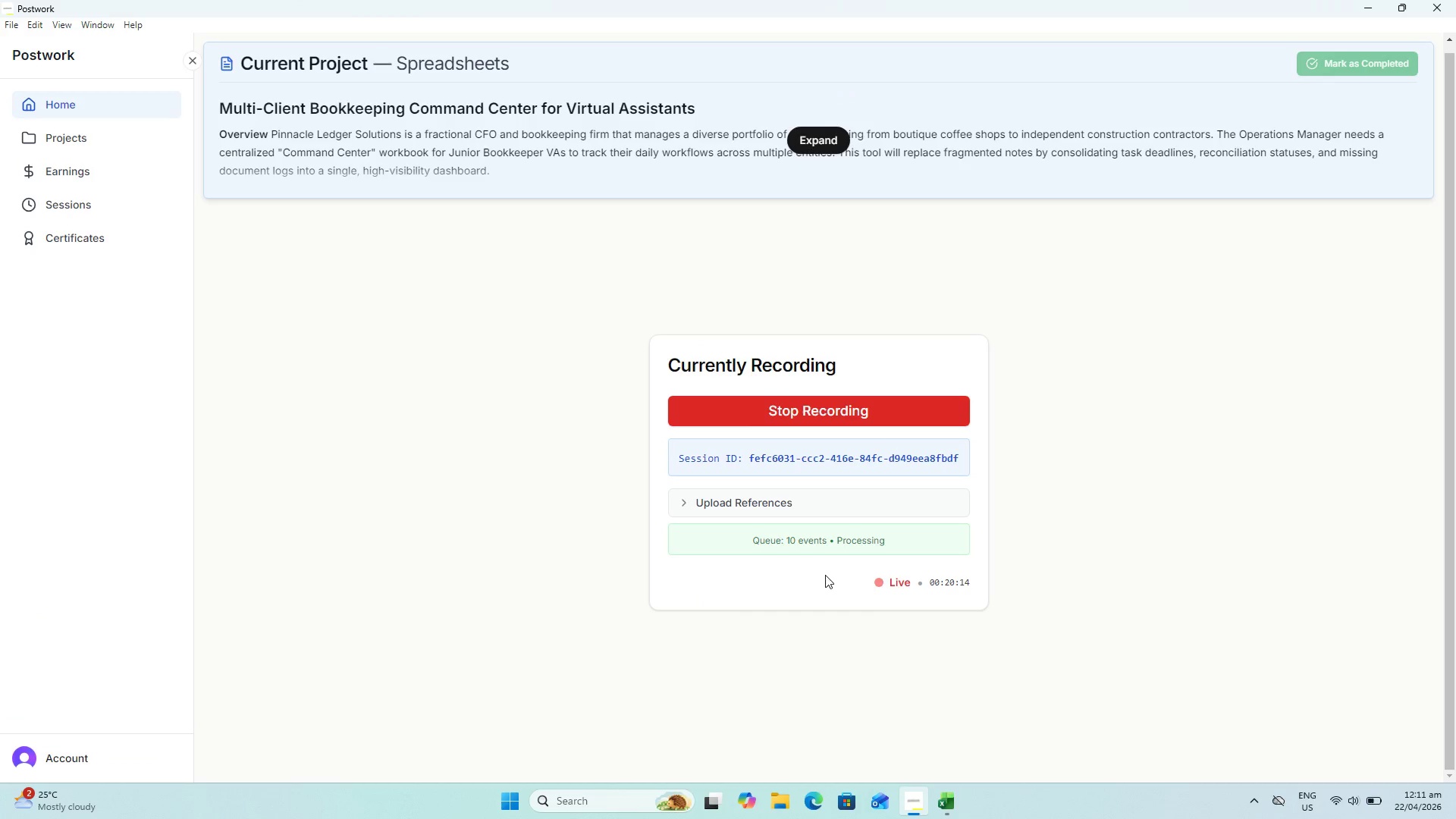 
key(Alt+Tab)